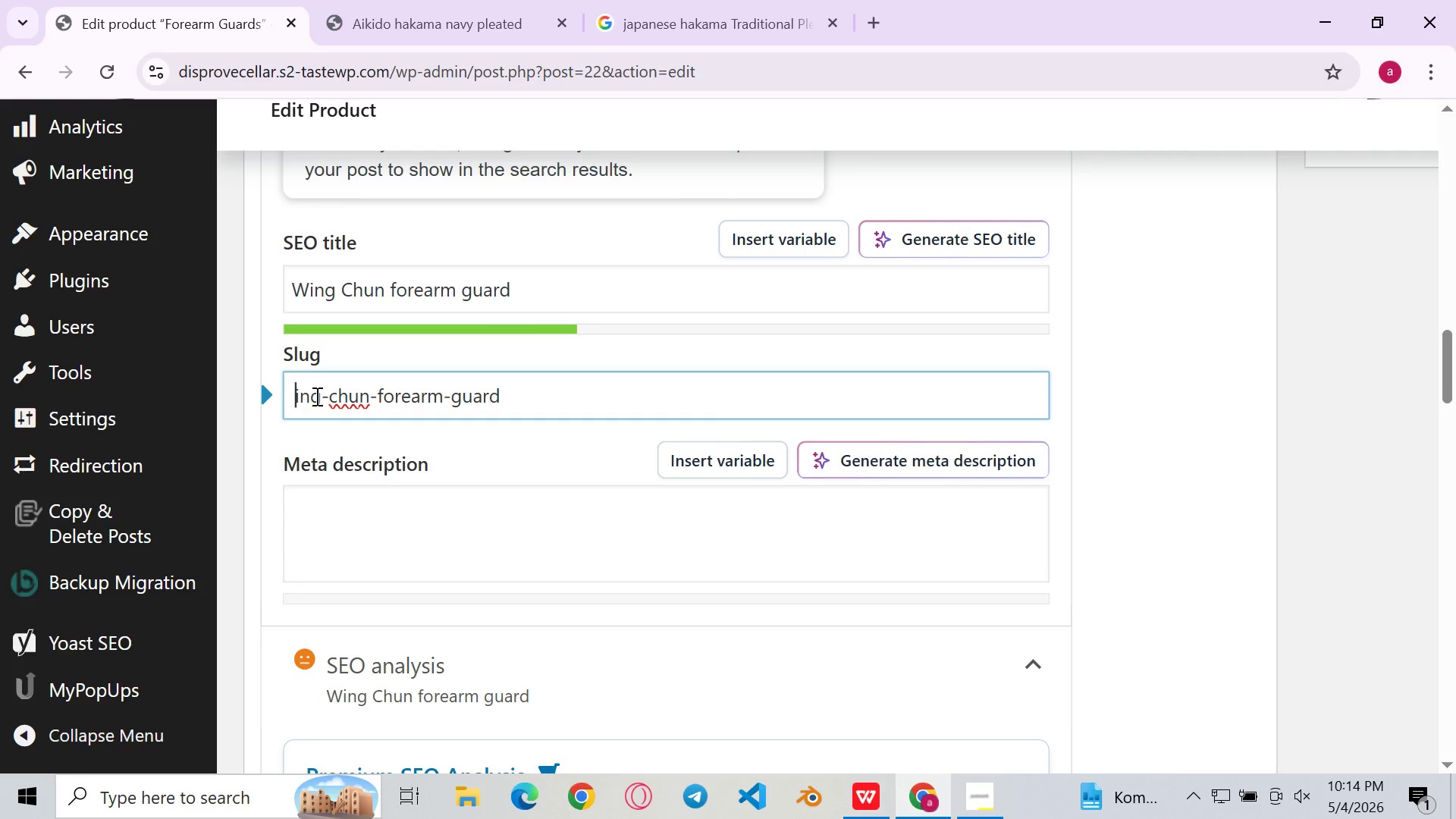 
key(W)
 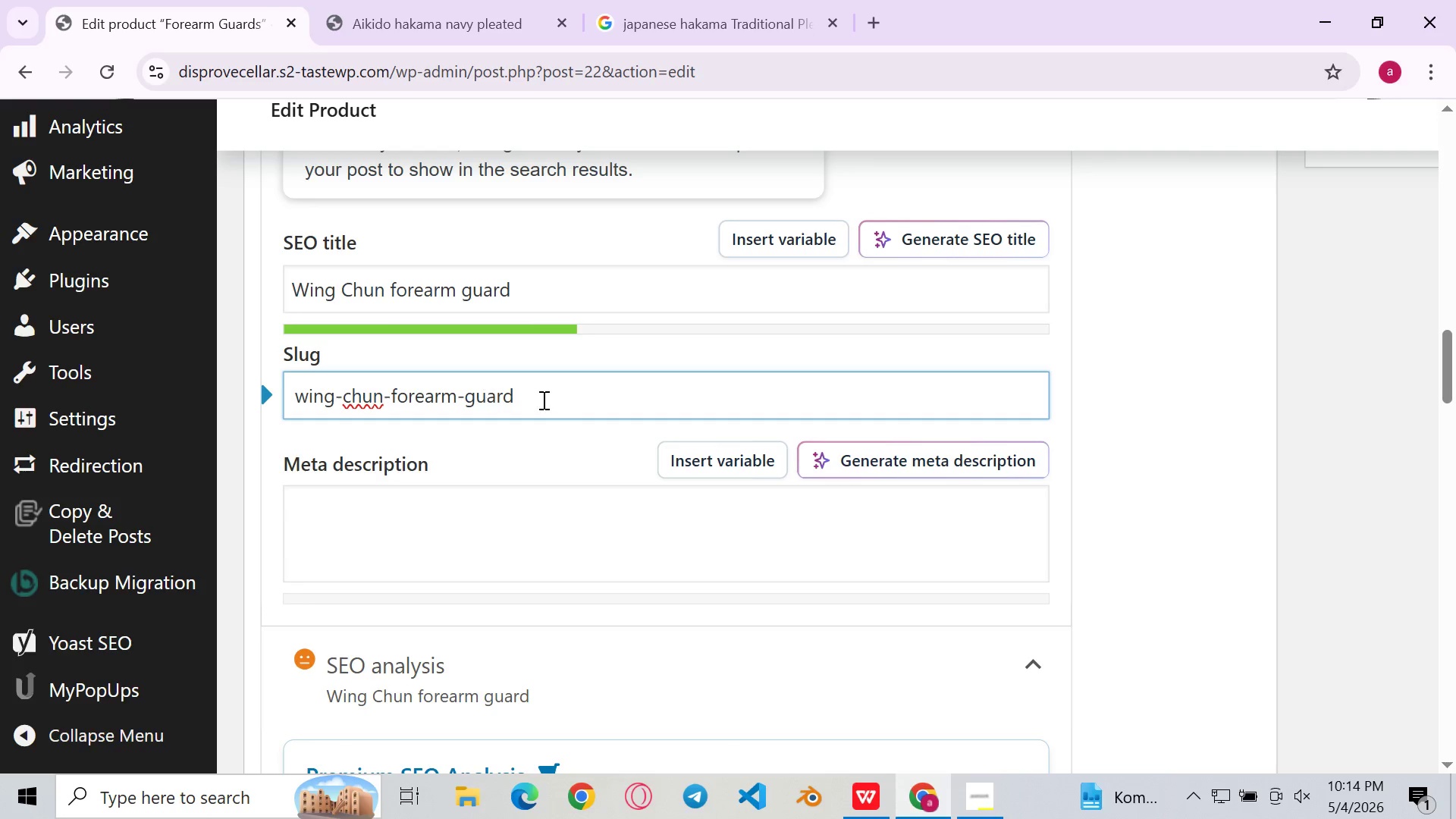 
left_click([542, 400])
 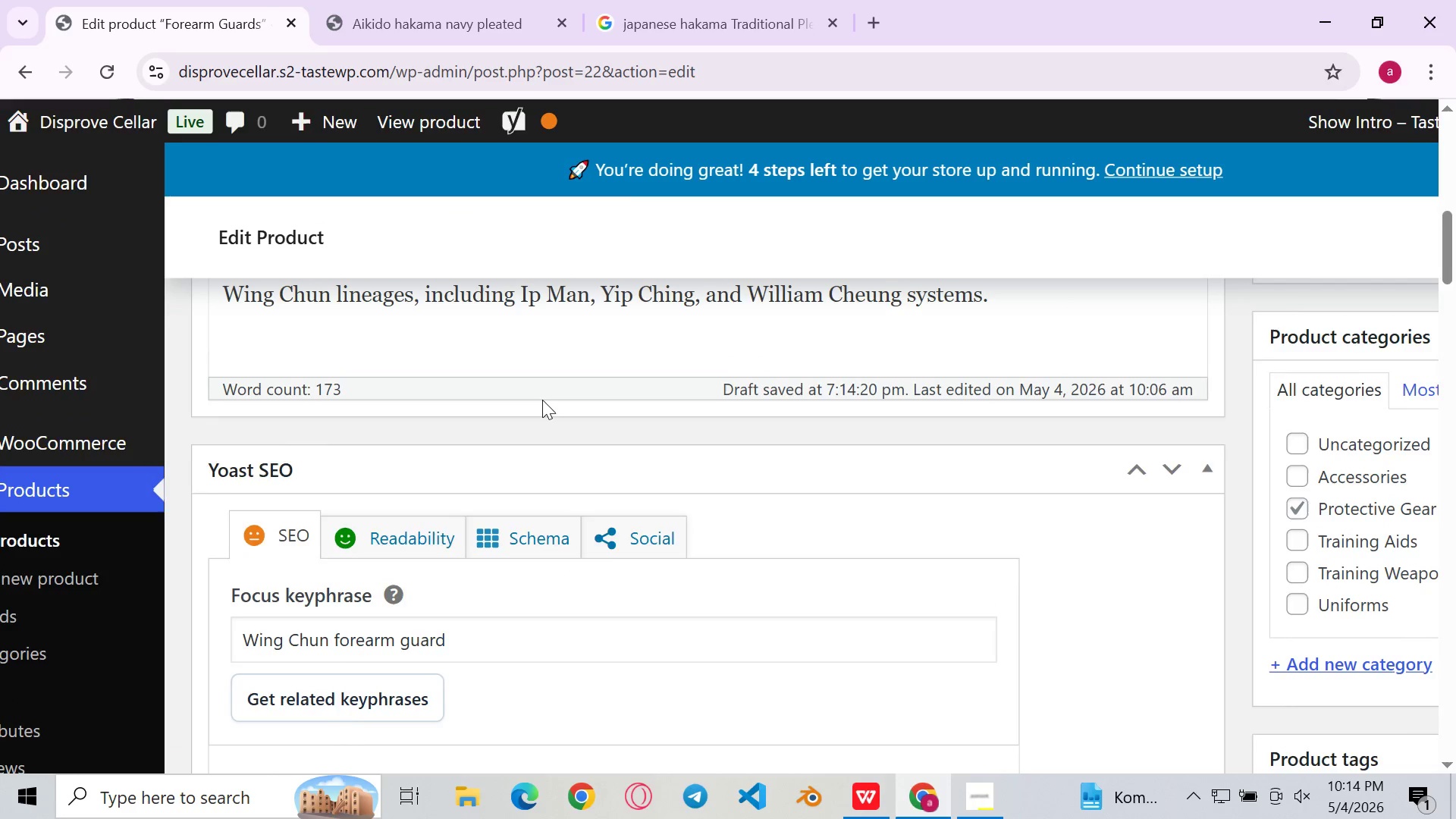 
wait(6.39)
 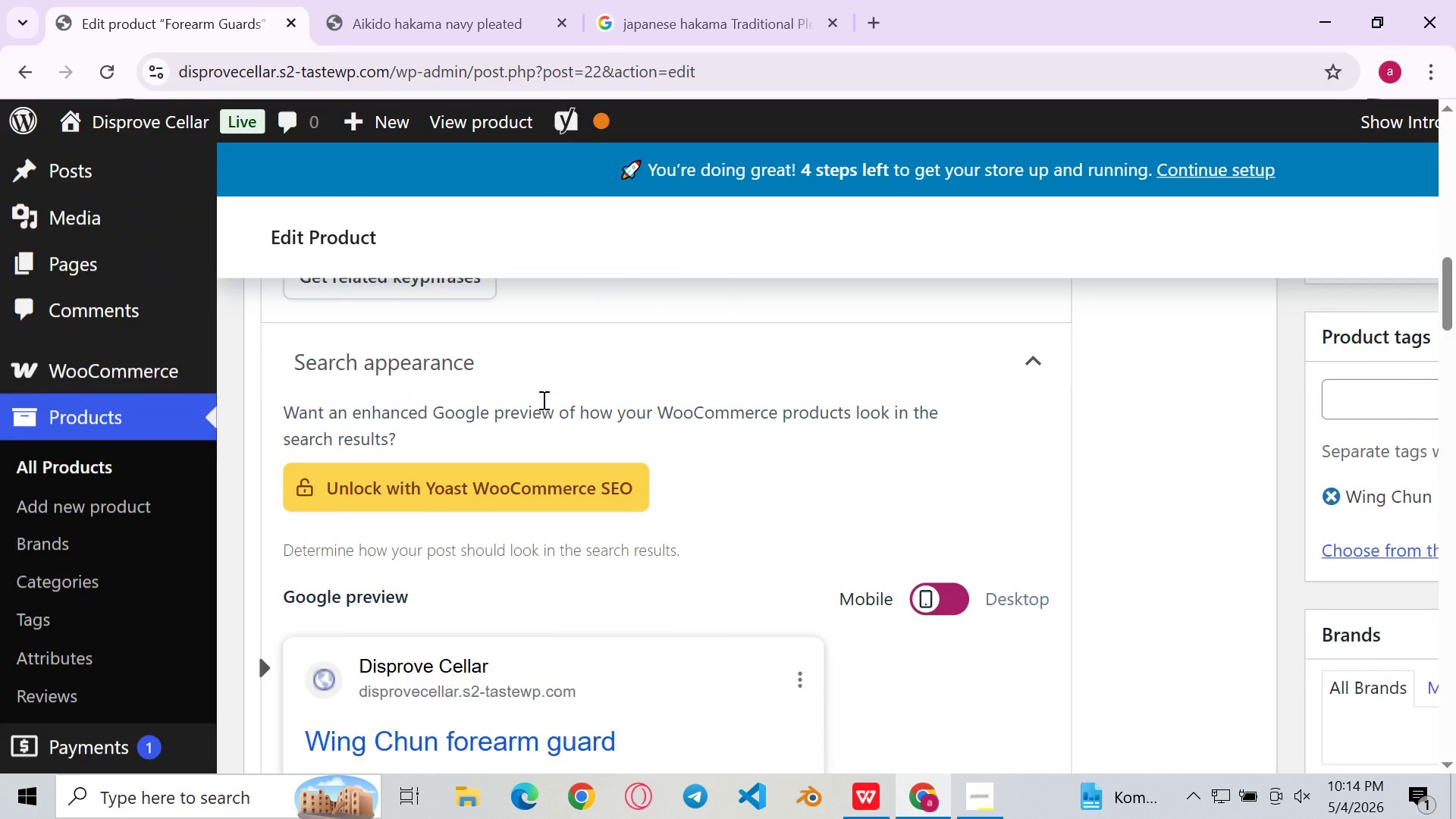 
left_click([526, 416])
 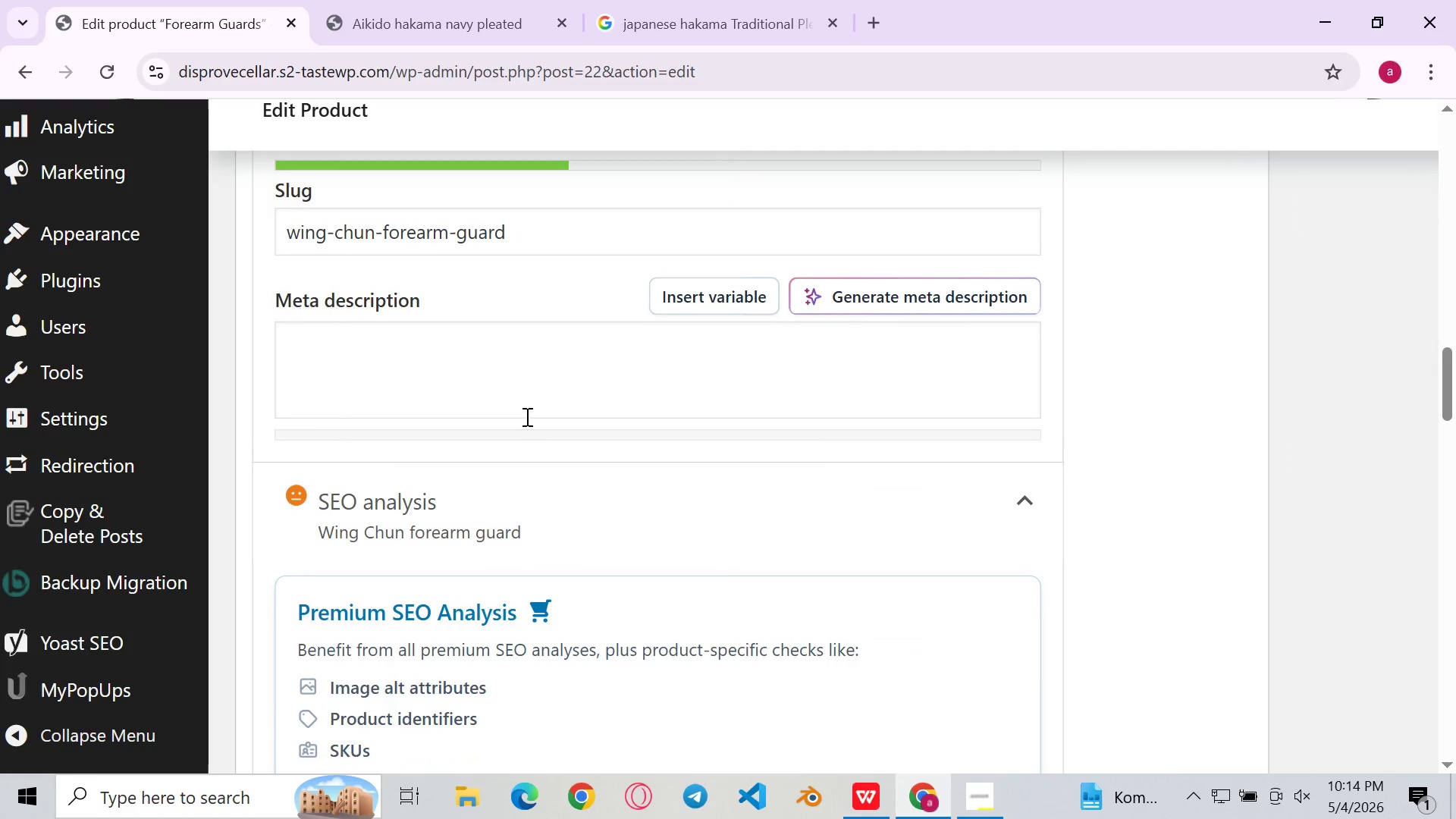 
left_click([548, 384])
 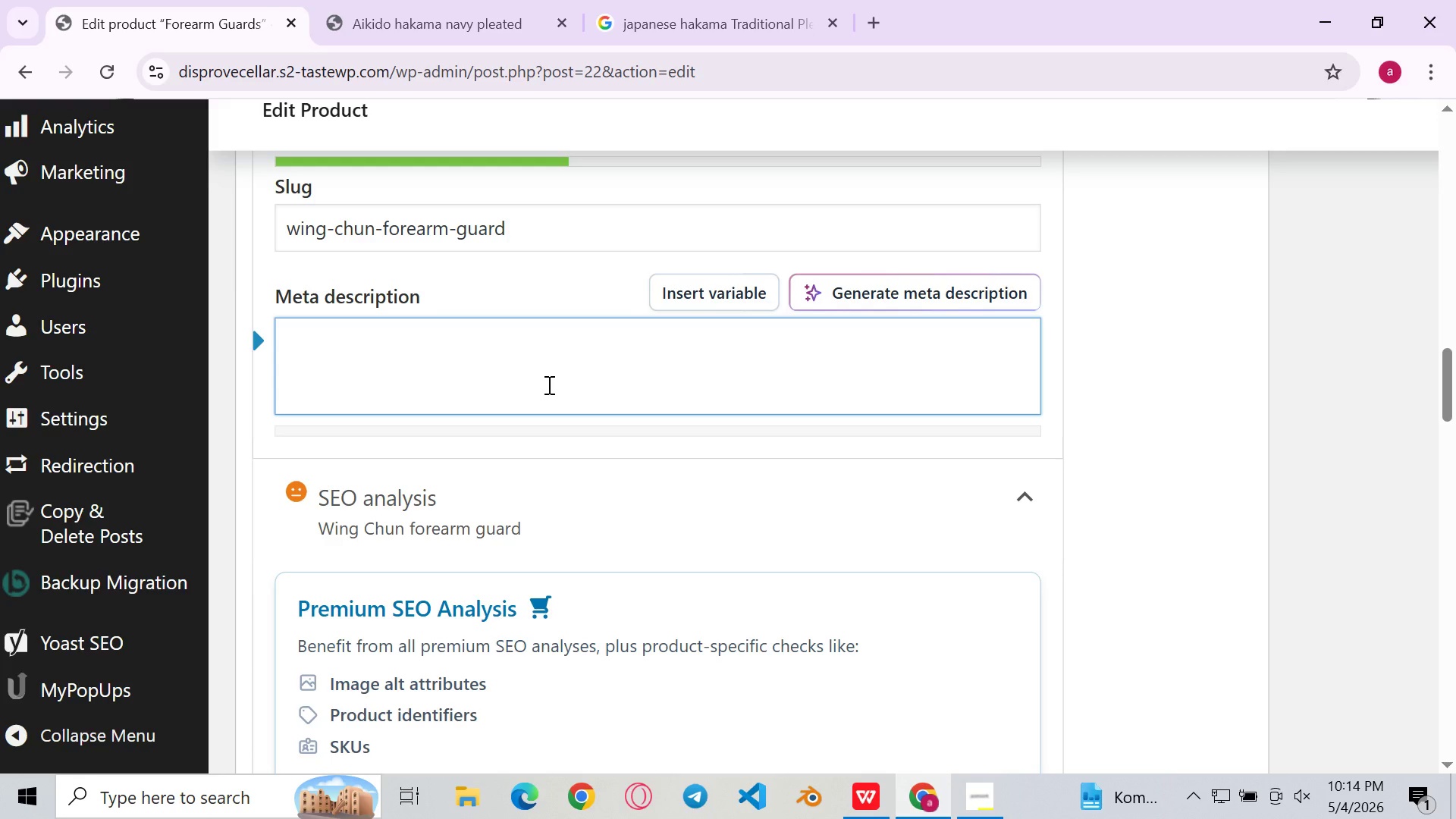 
type(High density )
 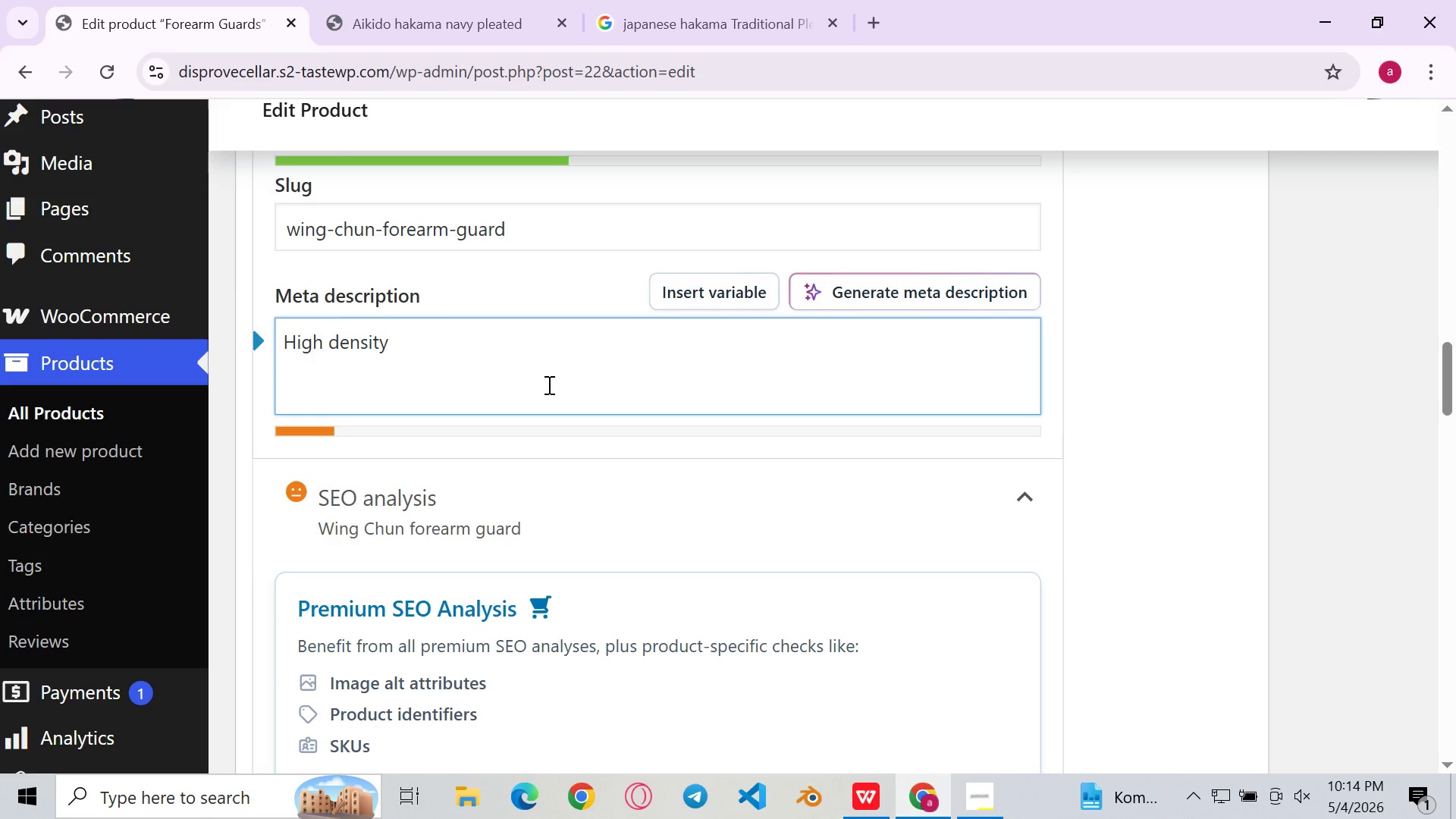 
type(foam Wing Chun forw)
key(Backspace)
type(earm guards - low )
key(Backspace)
type(-profile wrist cut, )
 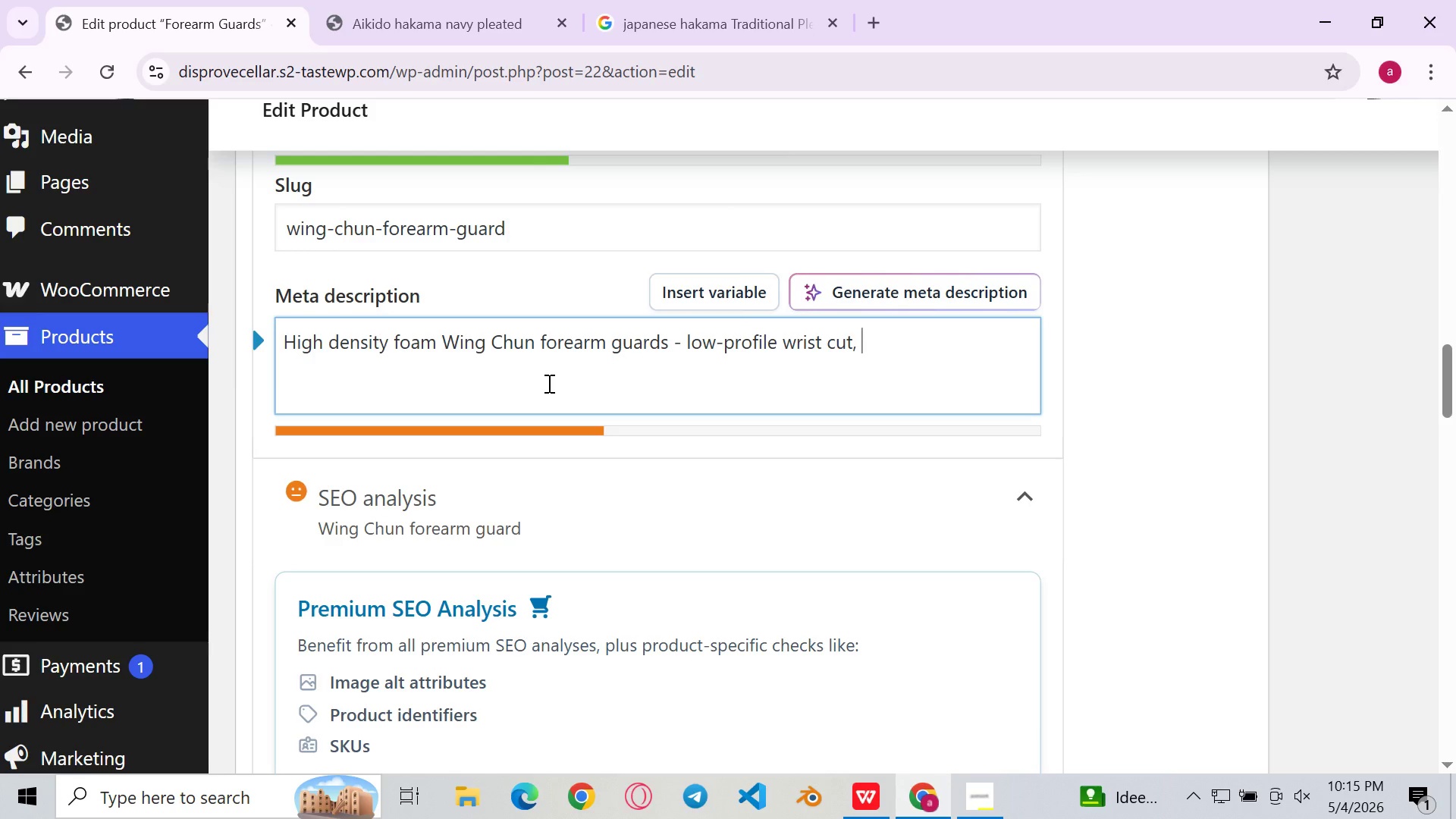 
type(velcro fit )
 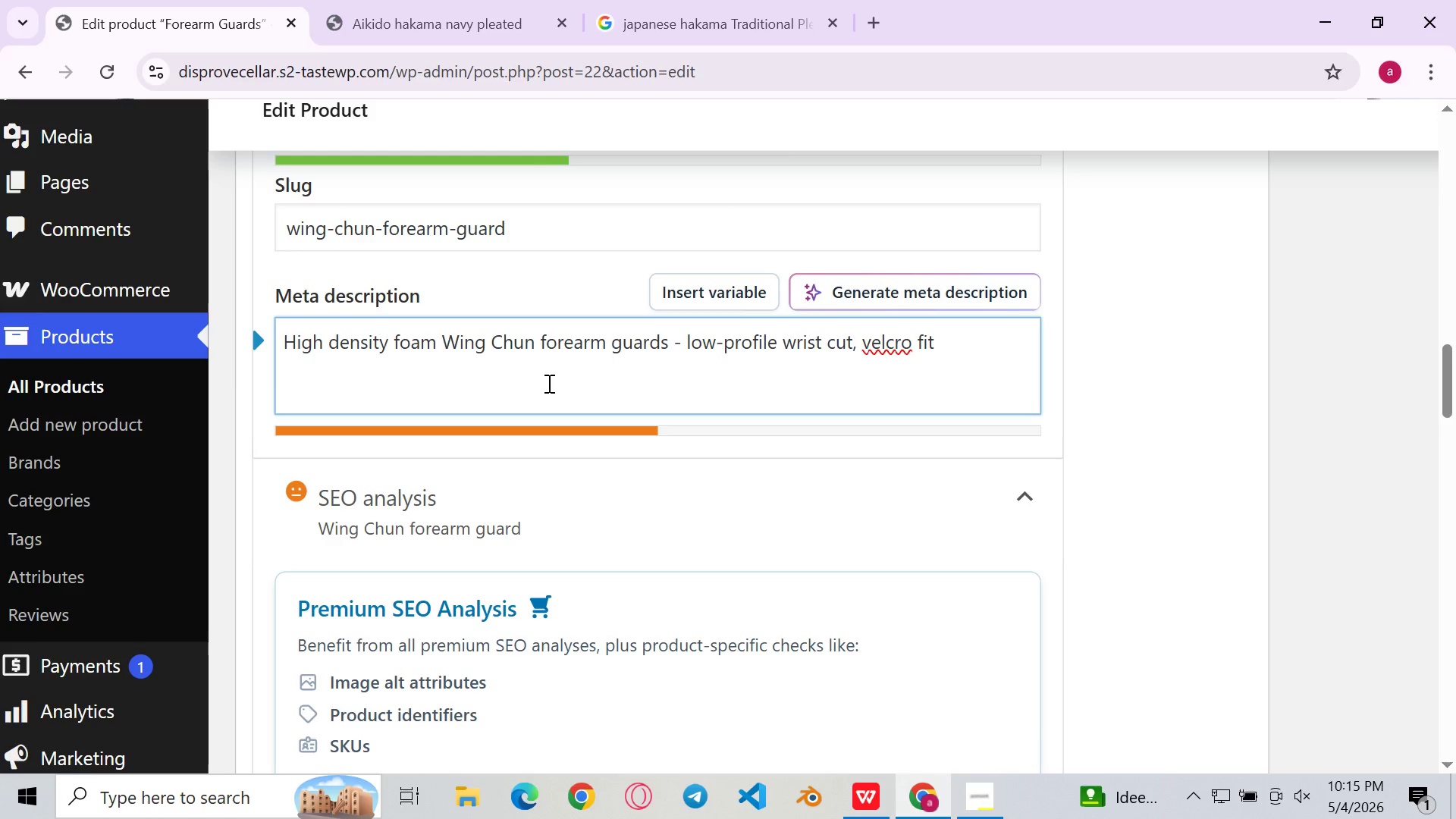 
key(Backspace)
type(, proe)
key(Backspace)
type(tects through chi sao and sparring without losing tactile feedbakc.)
key(Backspace)
key(Backspace)
type(.)
 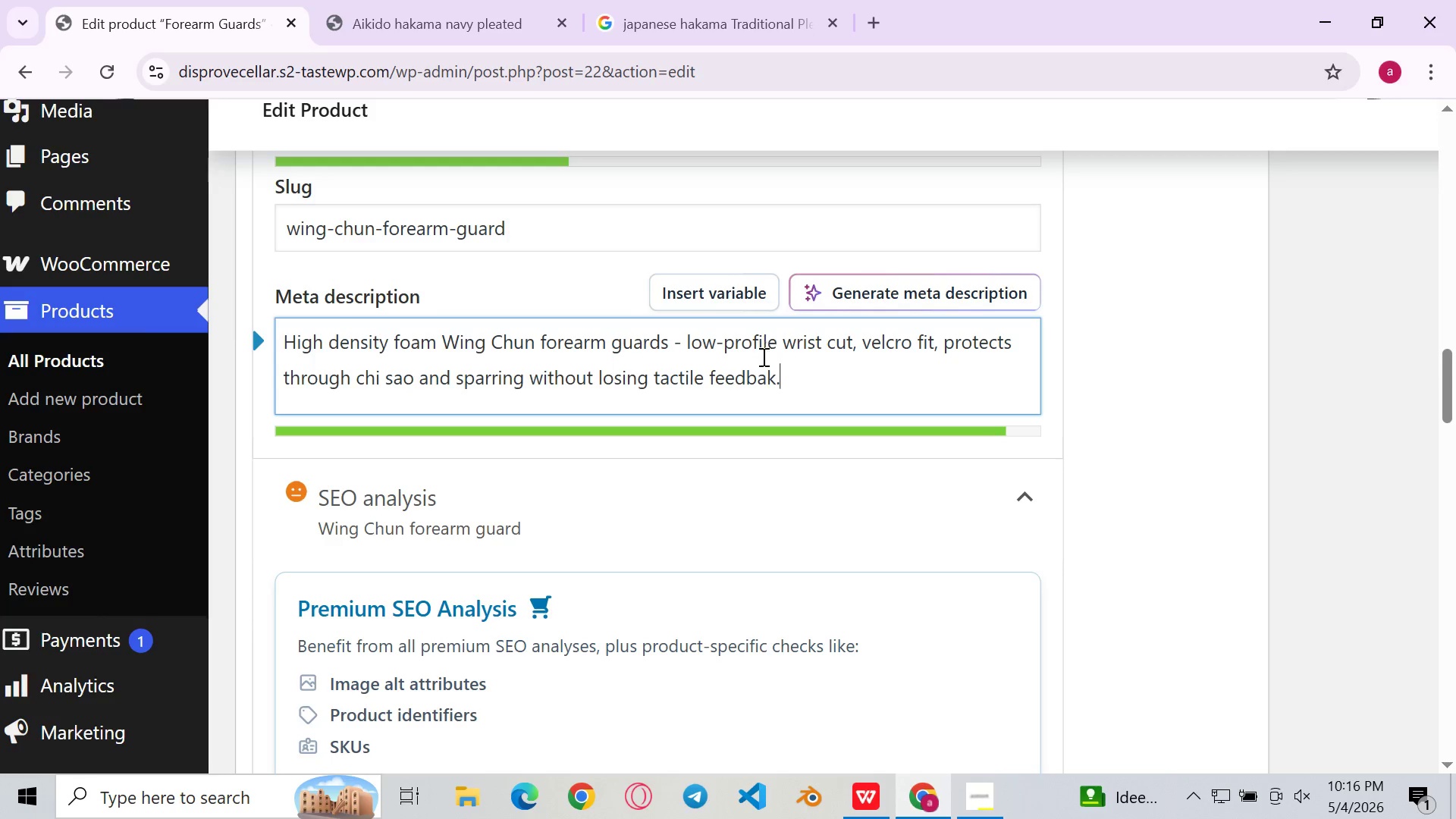 
left_click([762, 367])
 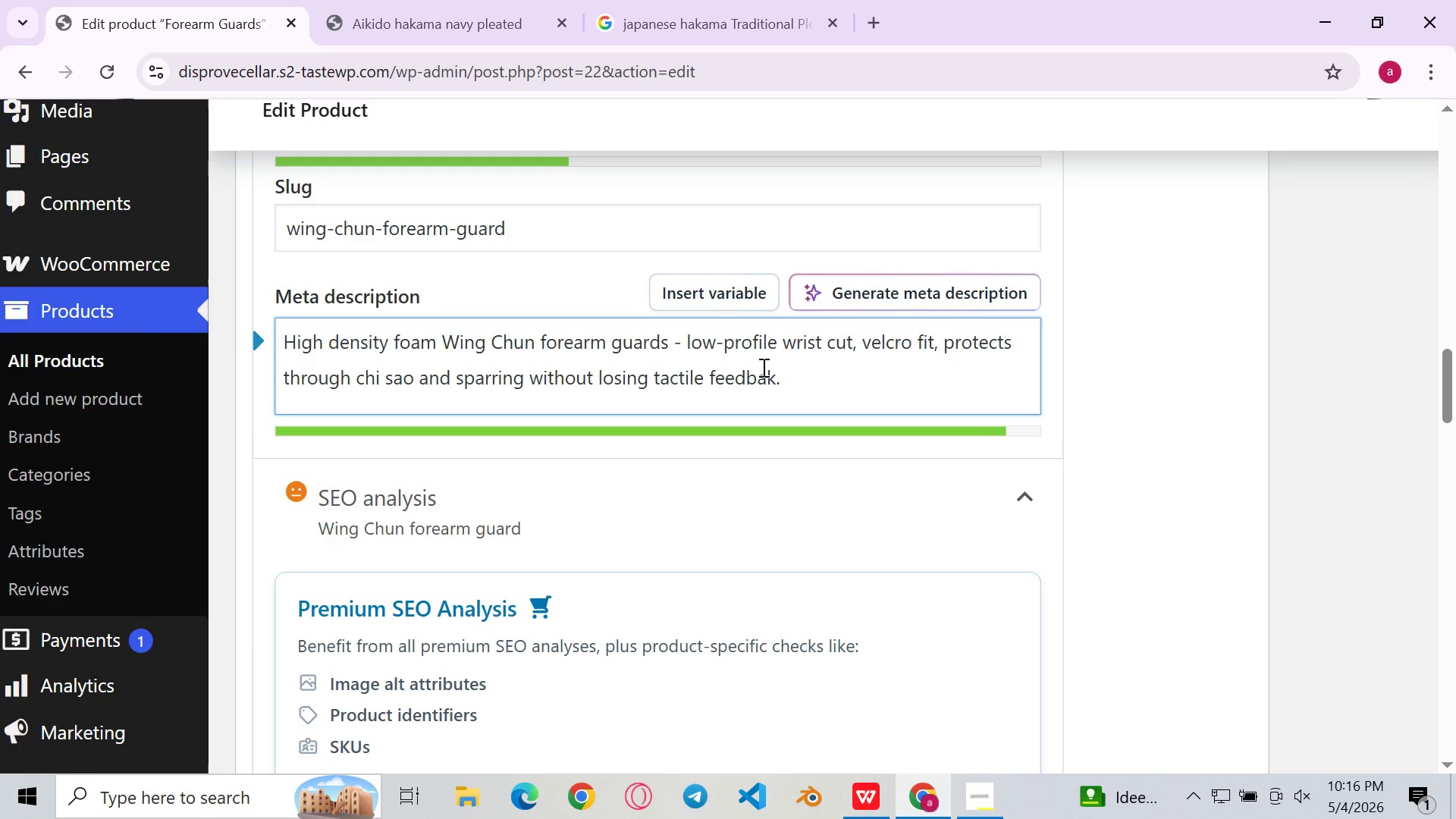 
key(C)
 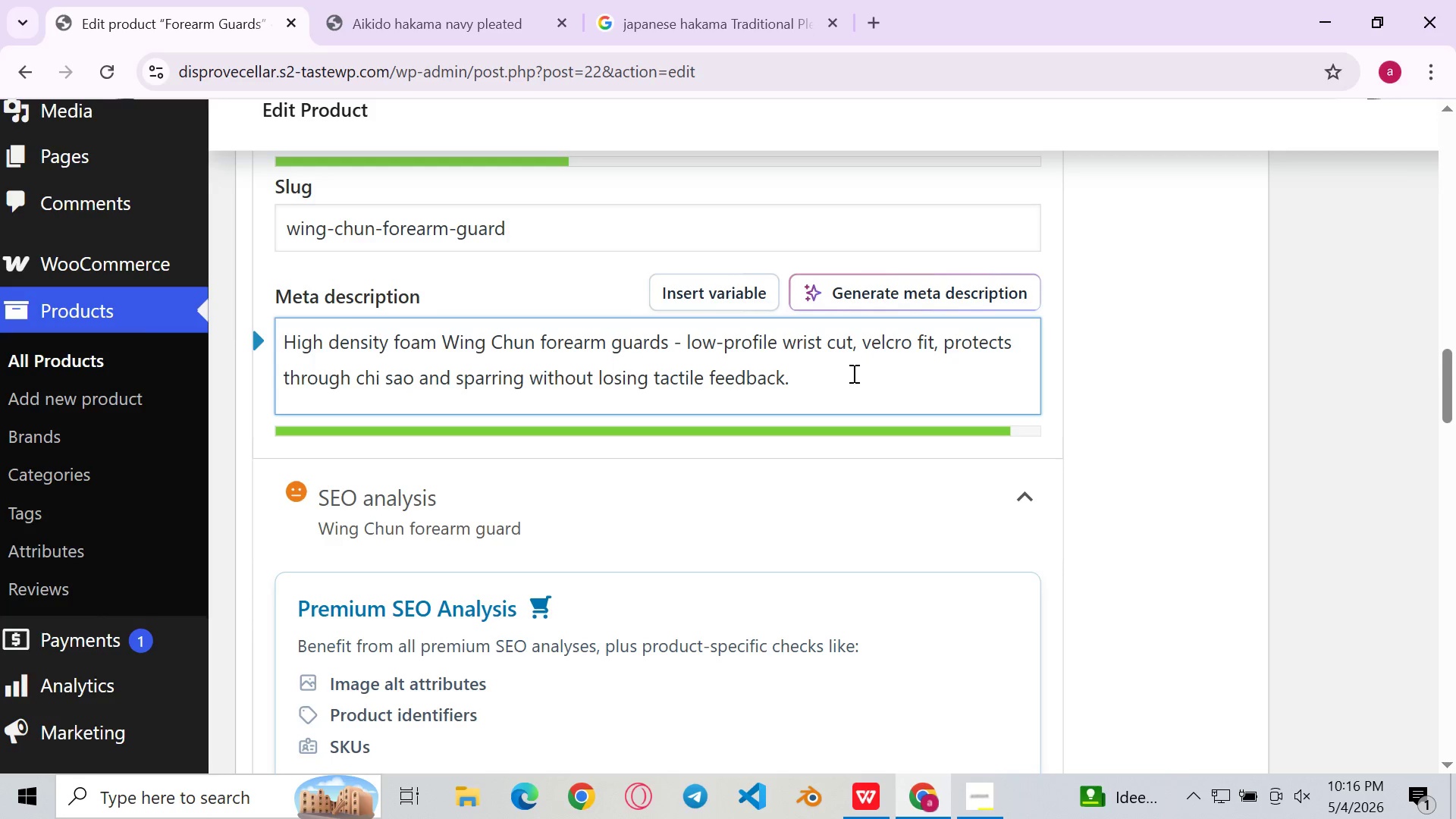 
left_click([852, 373])
 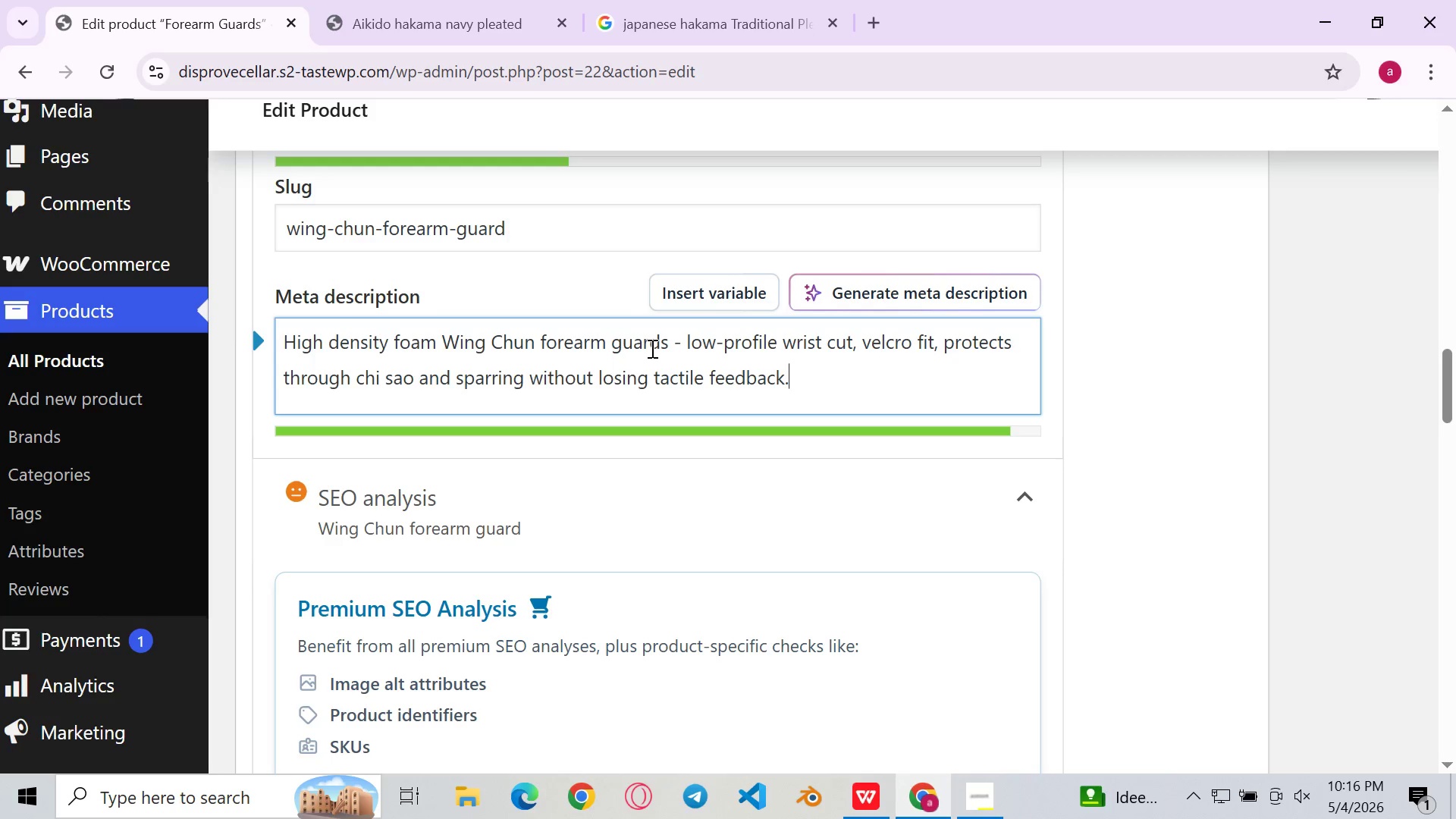 
wait(5.78)
 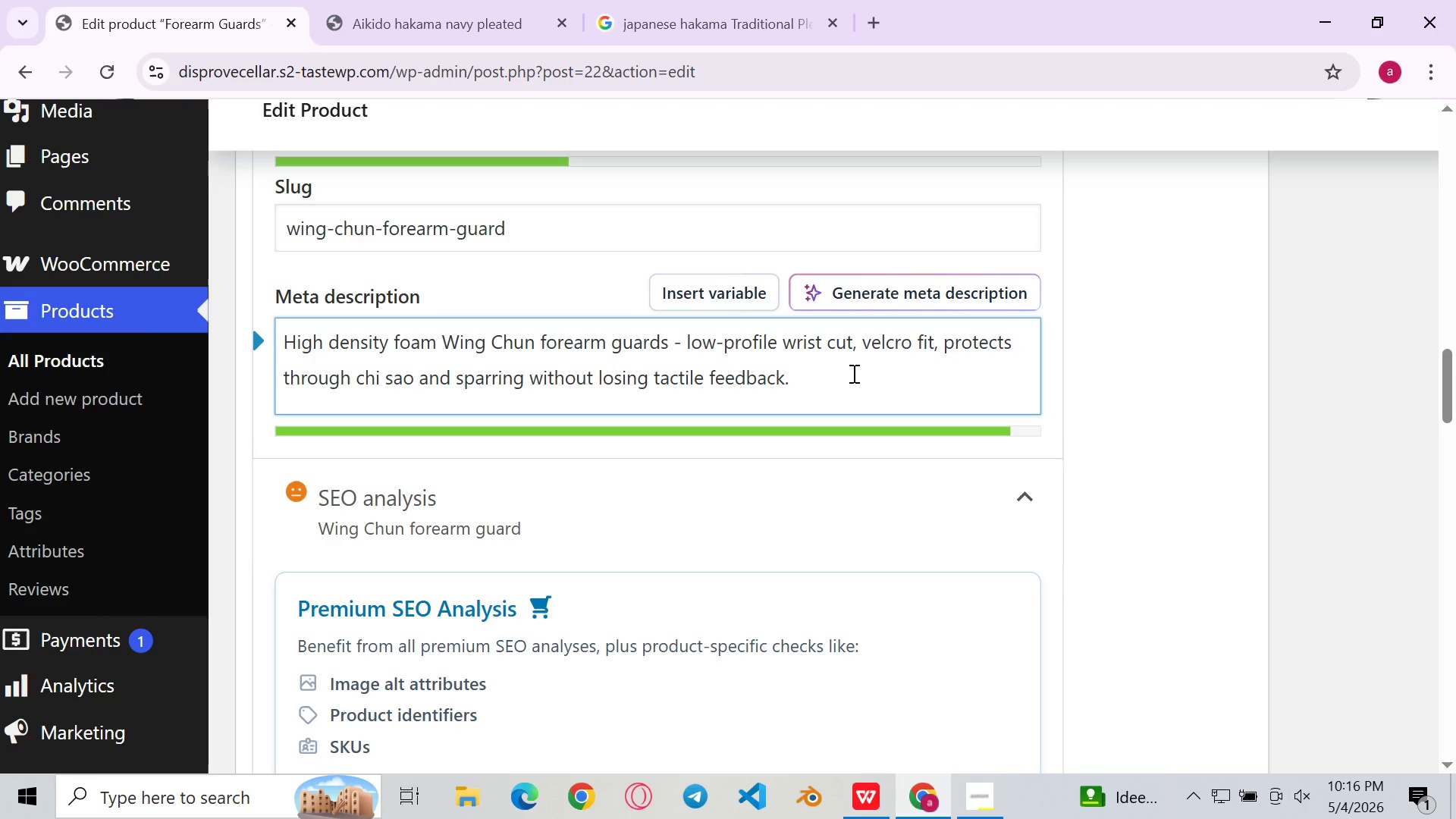 
left_click([644, 348])
 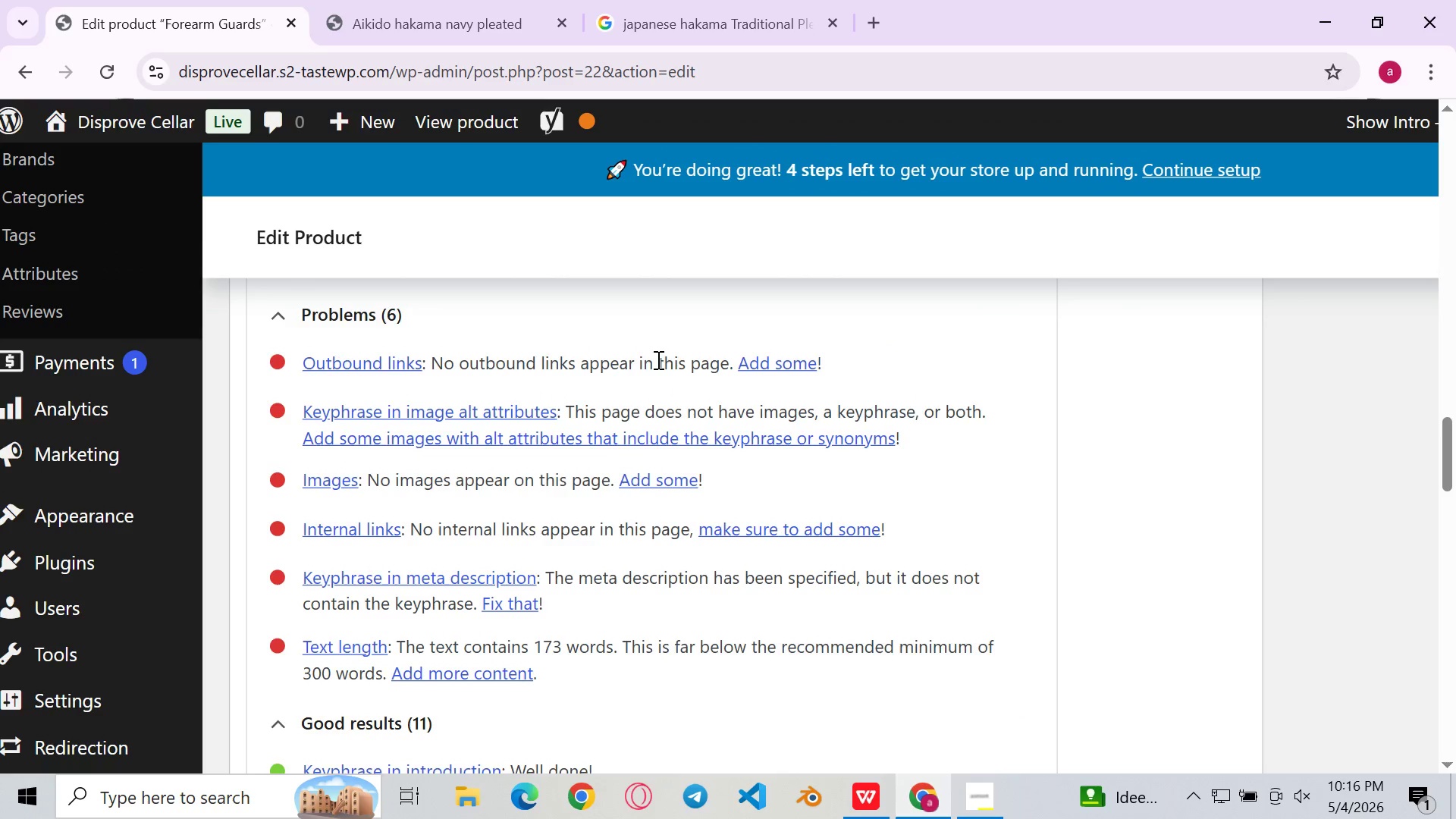 
wait(10.47)
 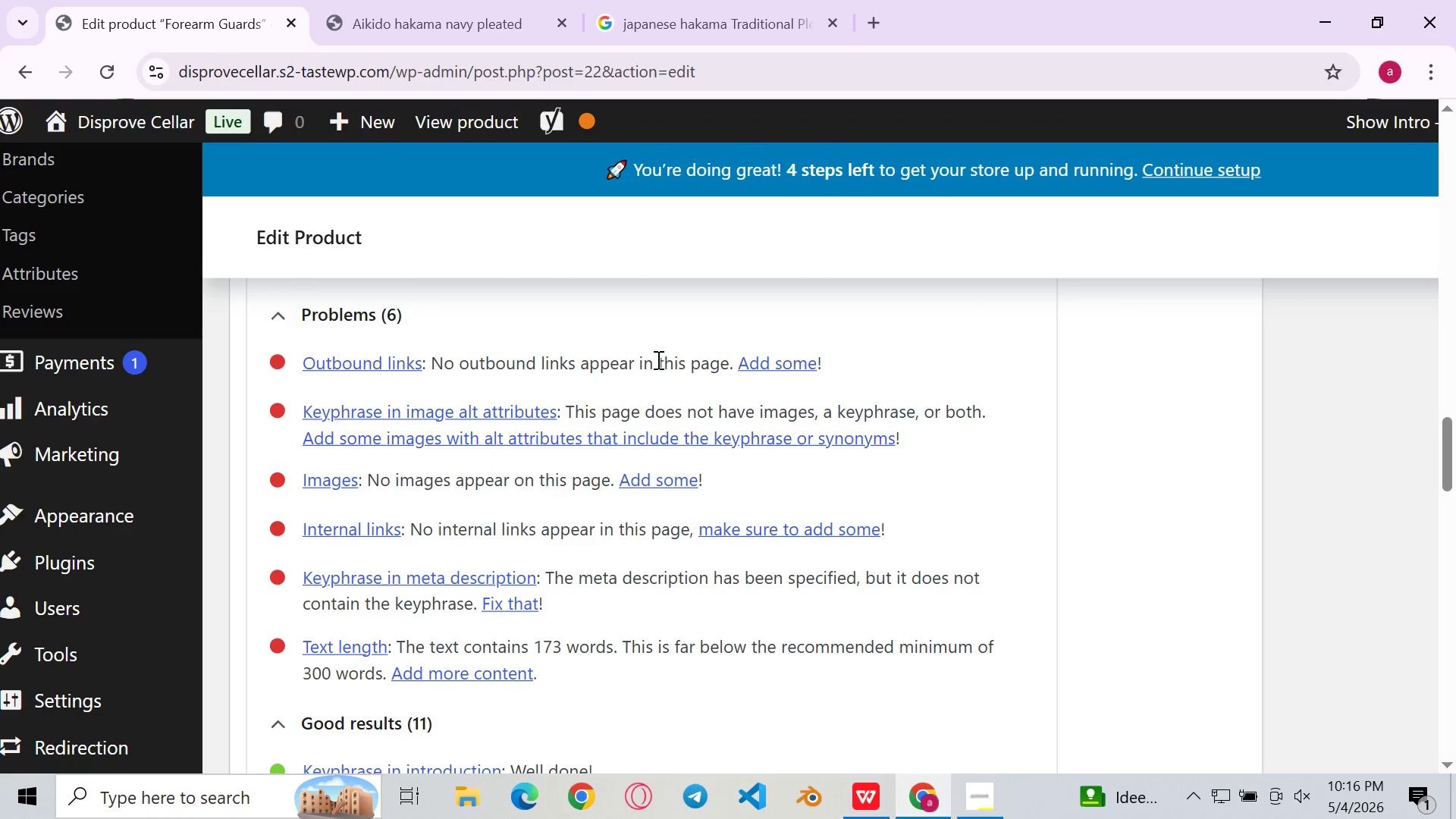 
left_click([743, 590])
 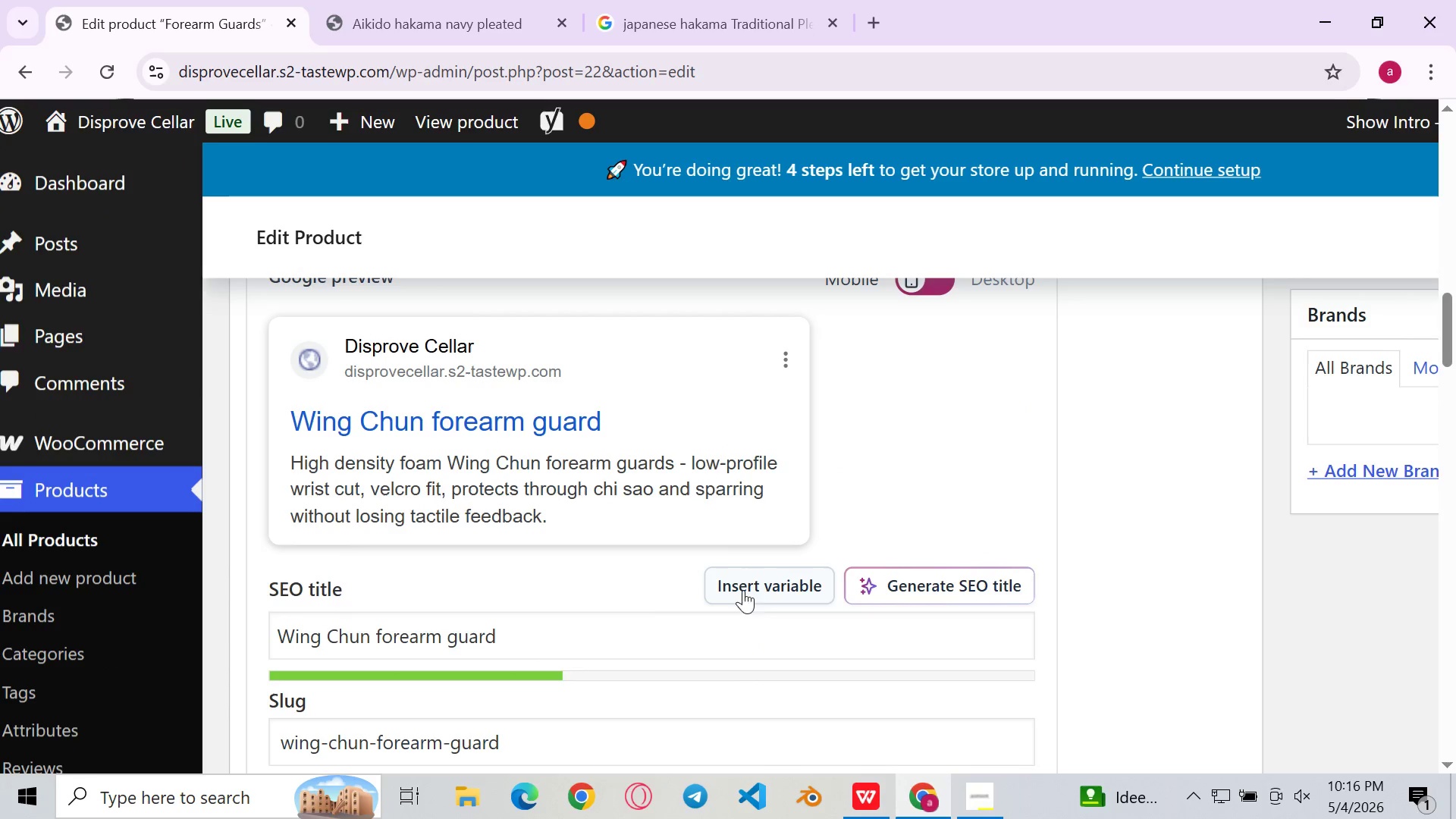 
left_click([619, 630])
 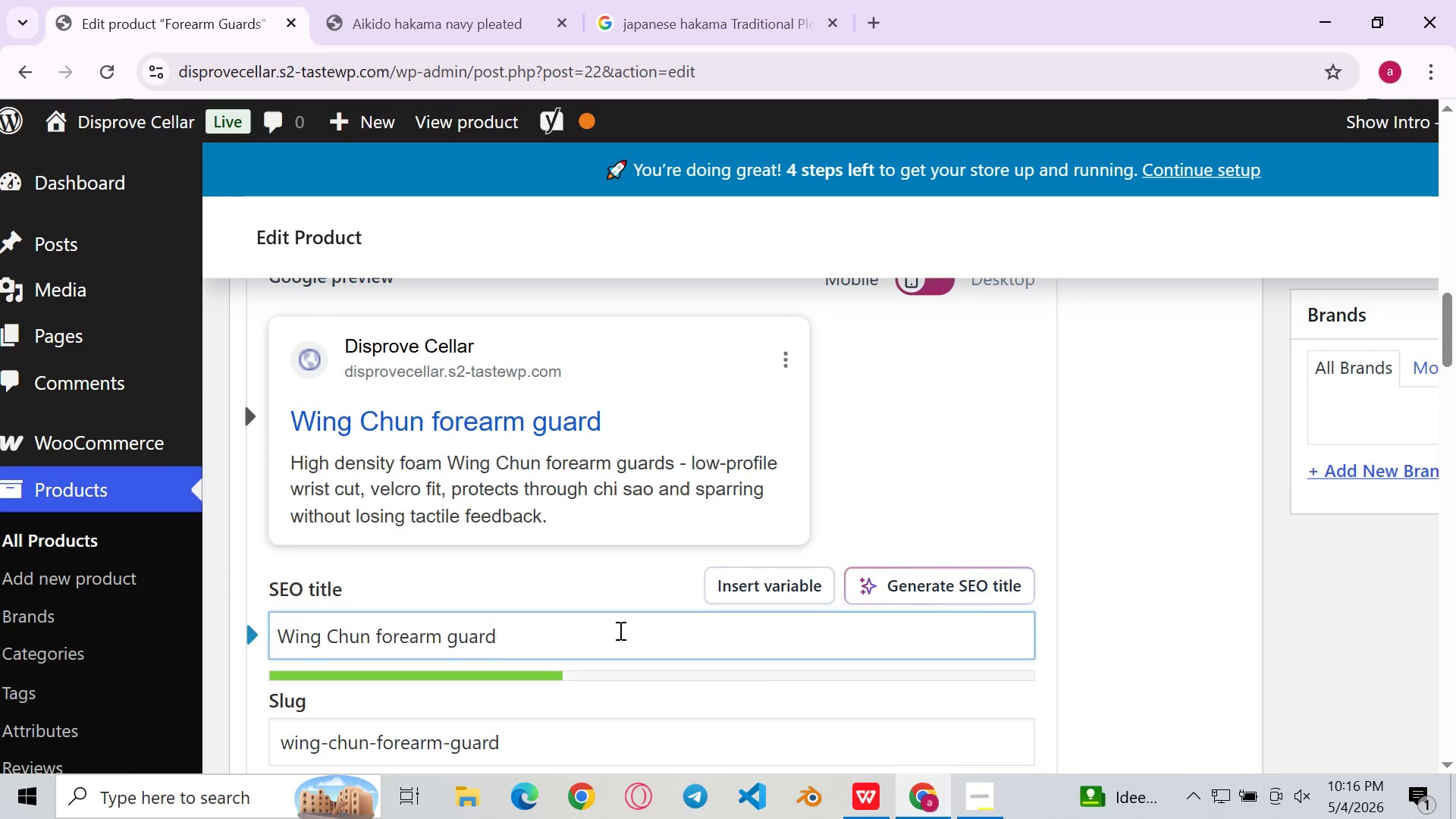 
key(Control+A)
 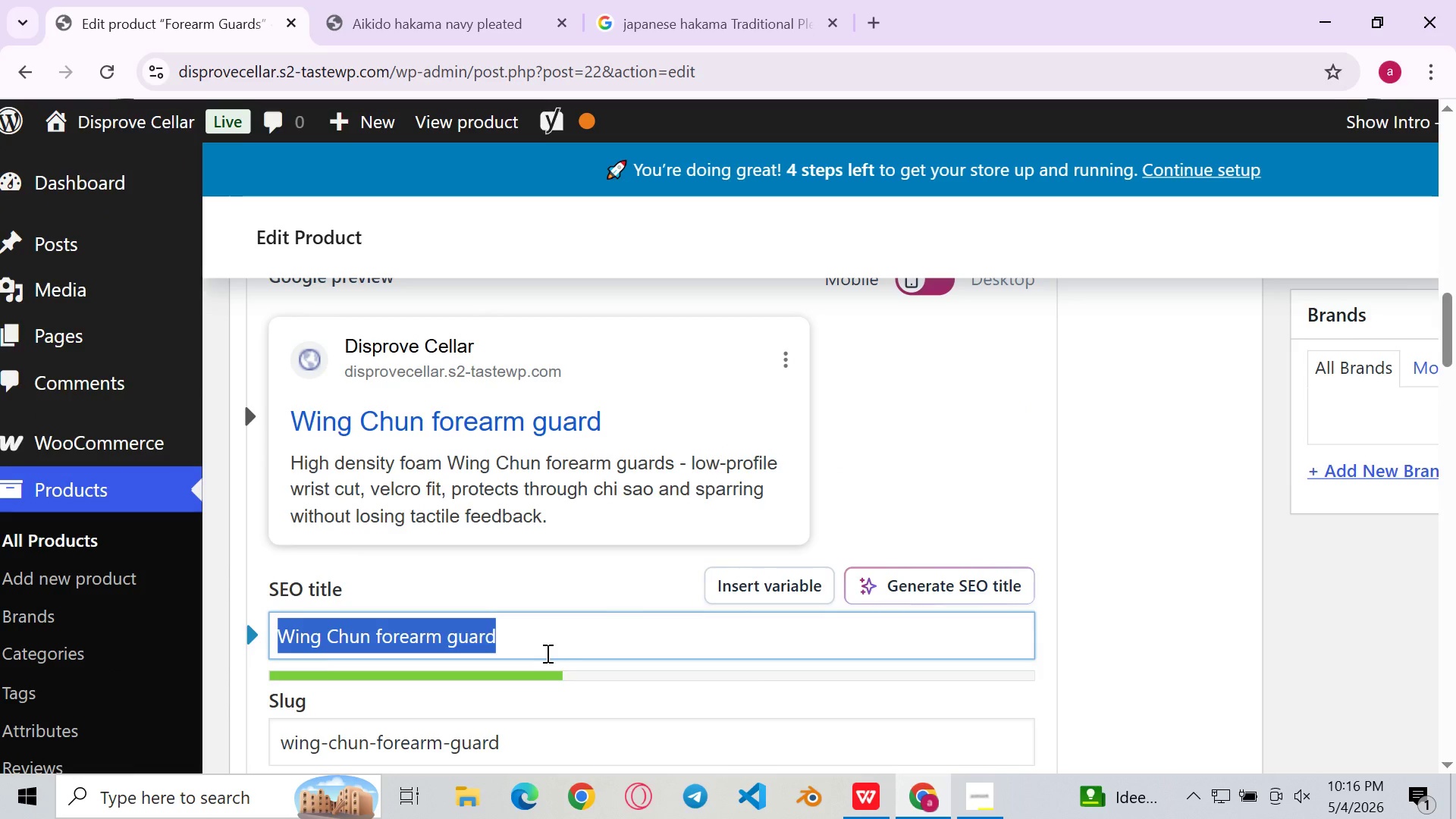 
left_click([546, 653])
 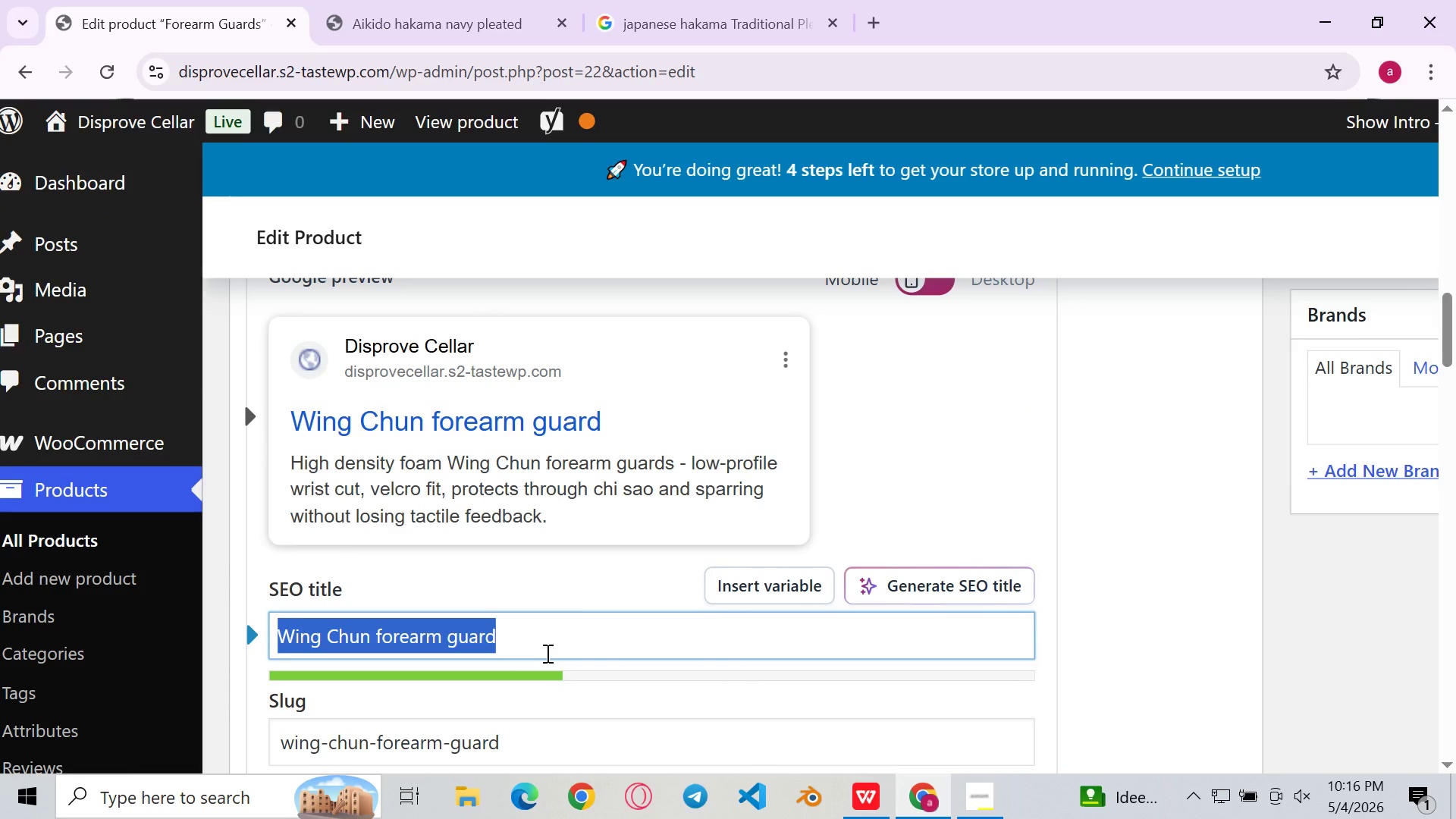 
key(S)
 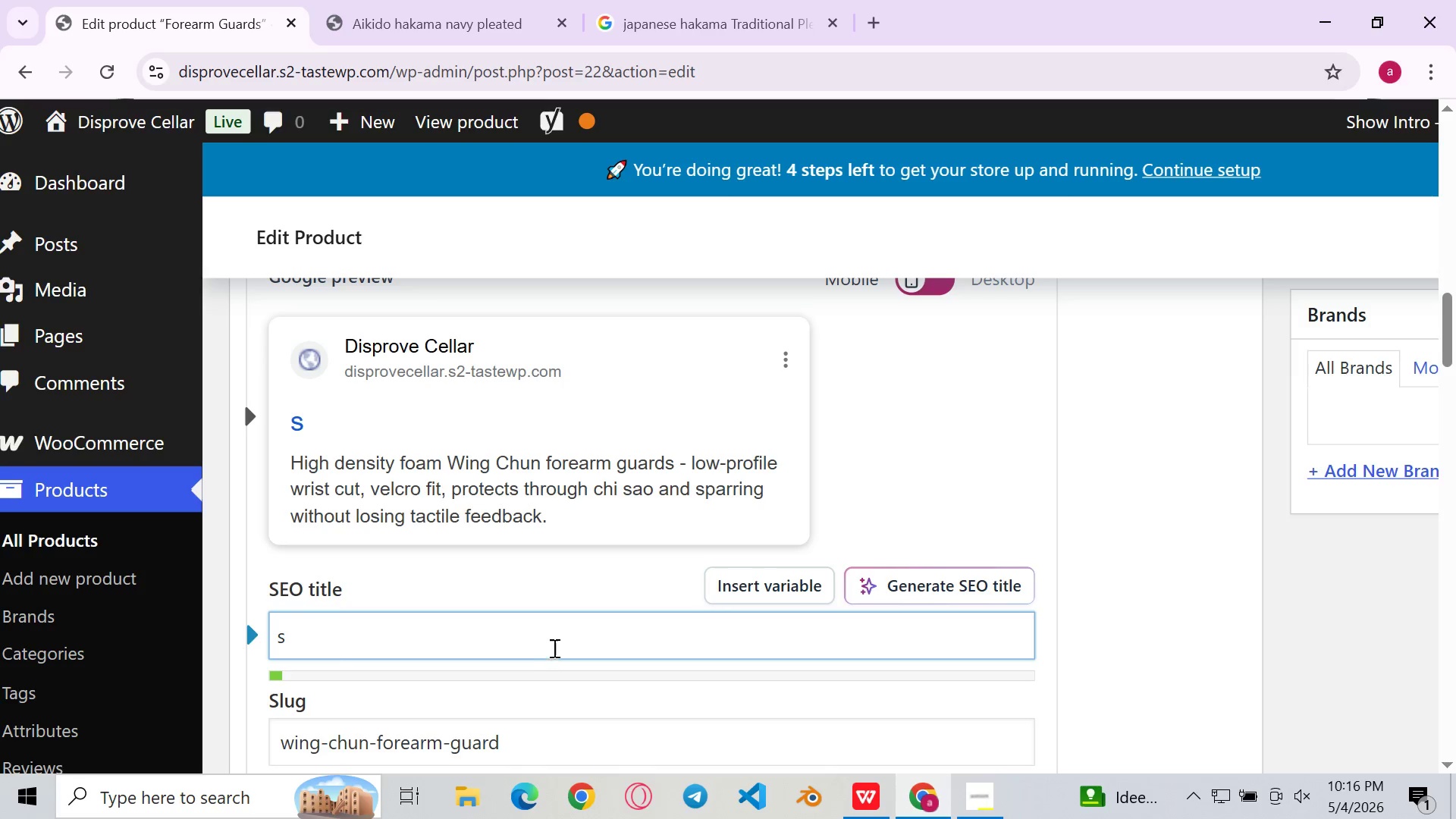 
key(Control+Z)
 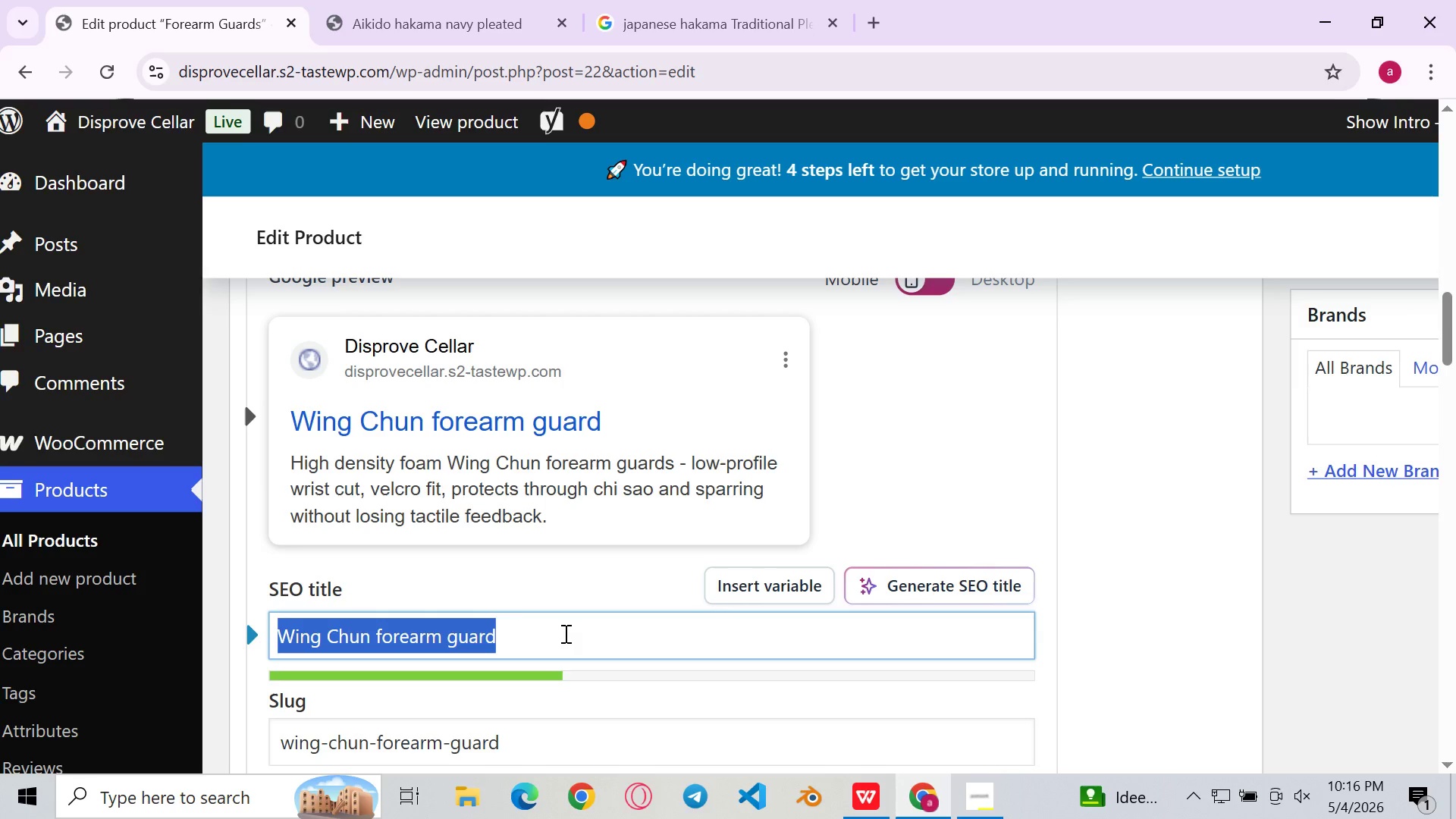 
left_click([564, 633])
 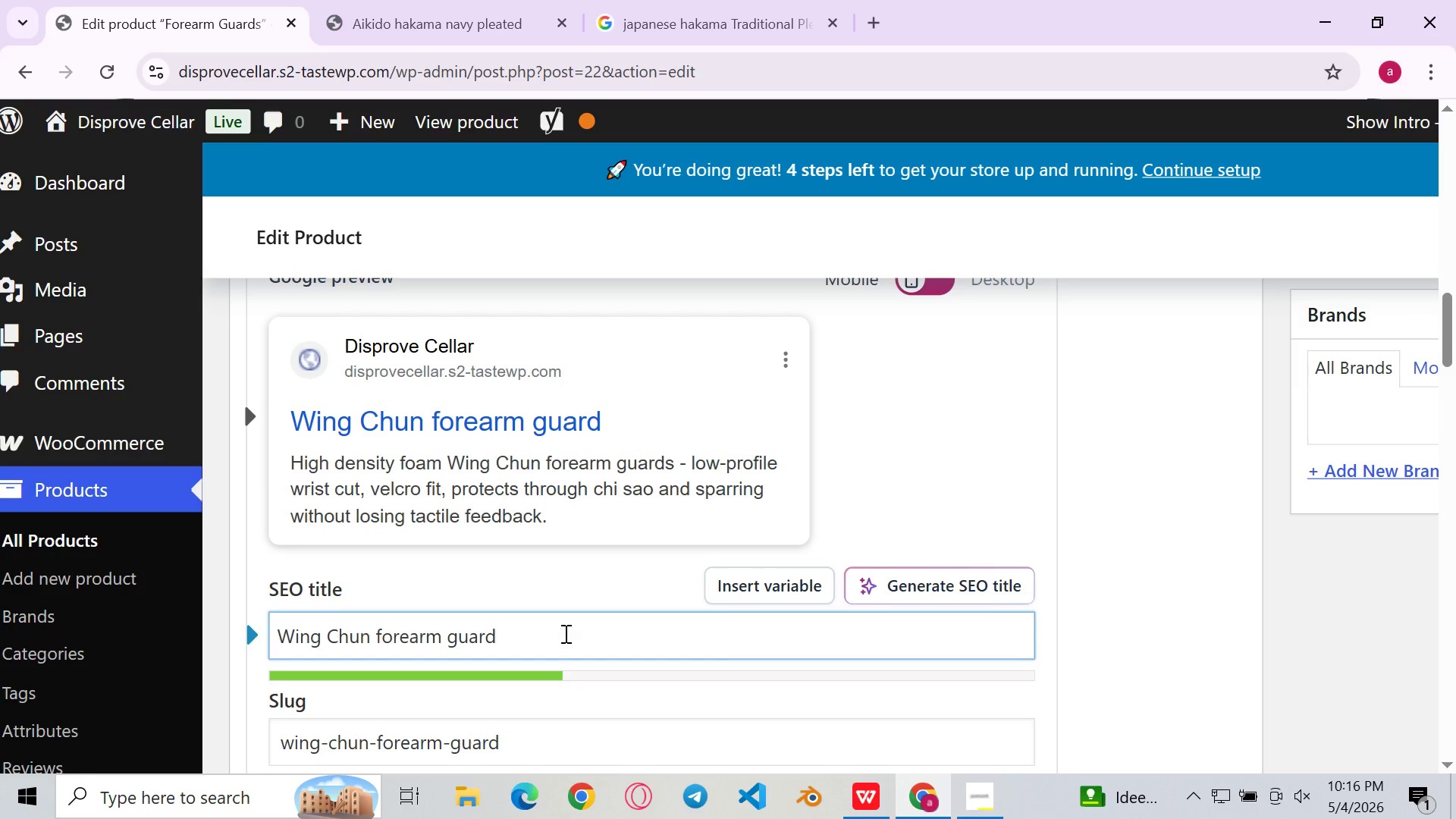 
key(S)
 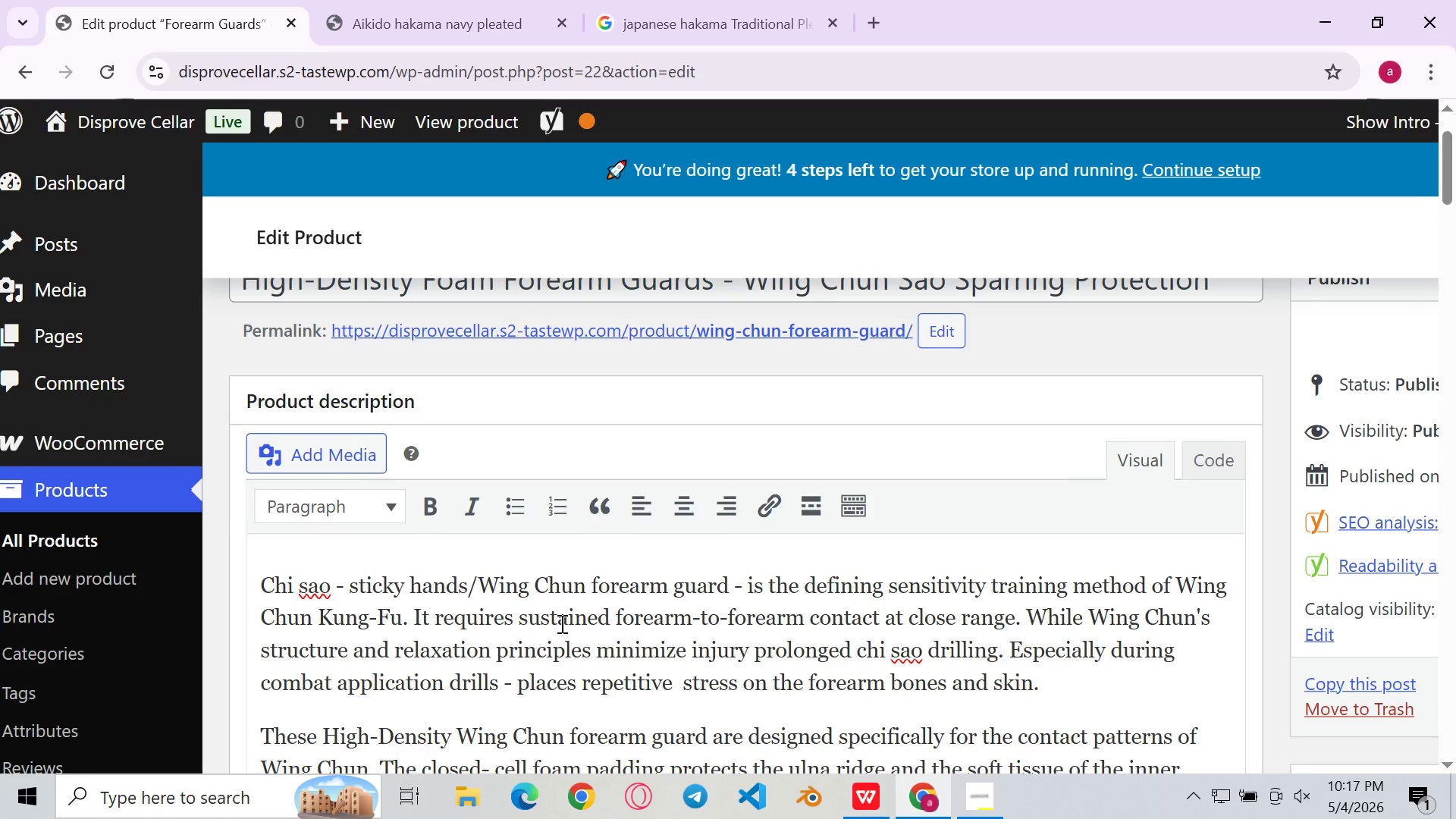 
wait(7.16)
 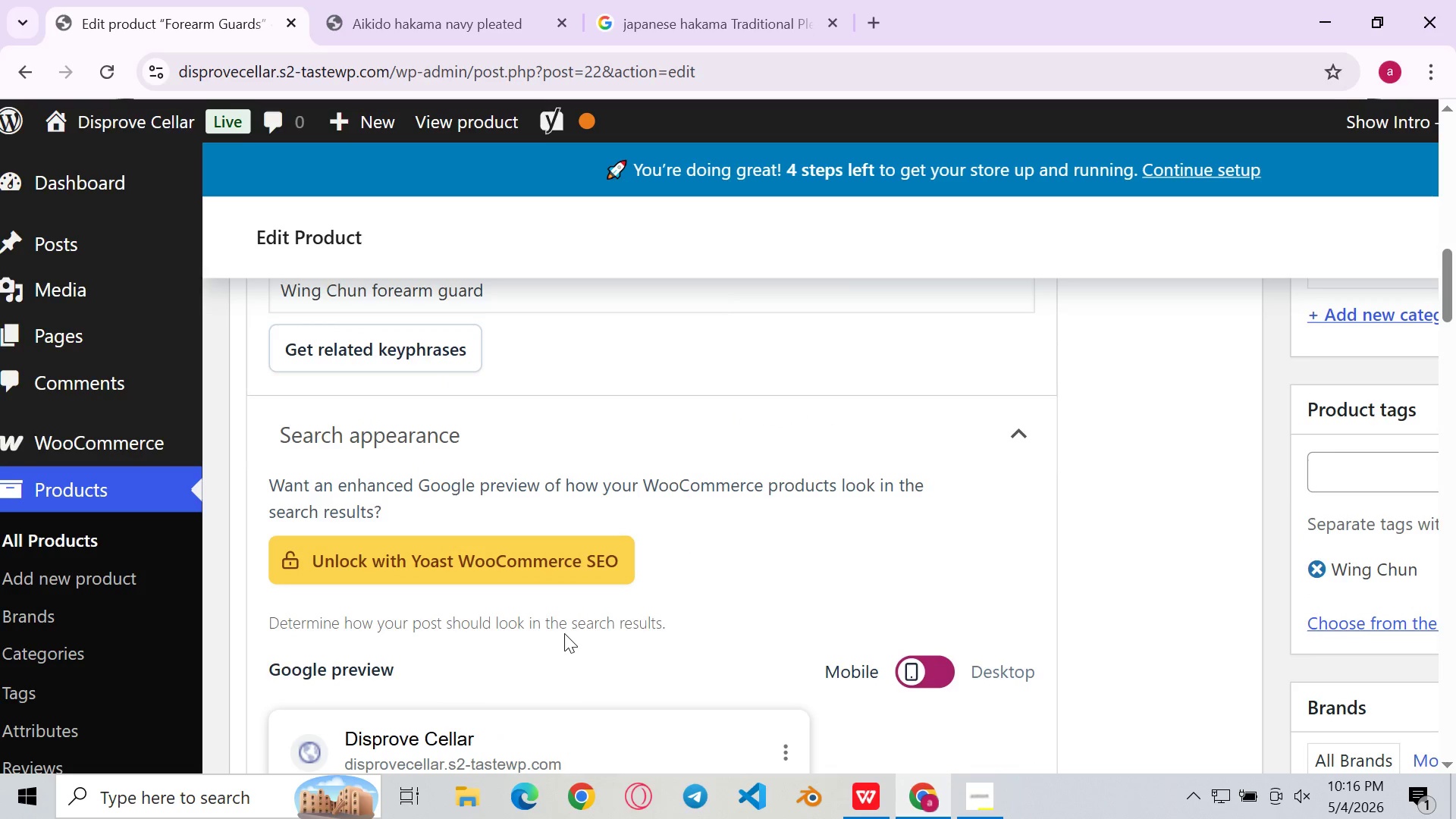 
left_click([730, 583])
 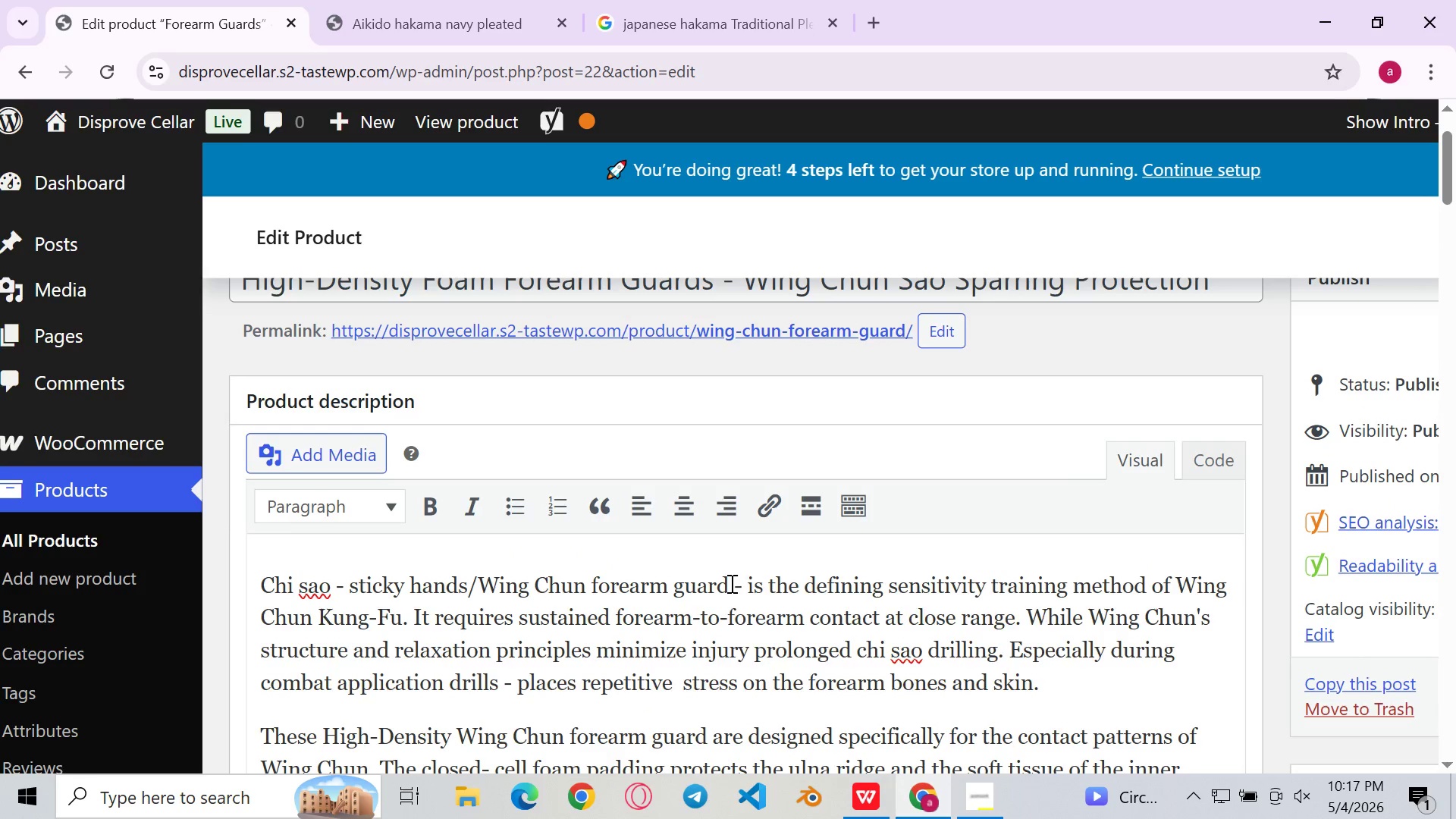 
key(S)
 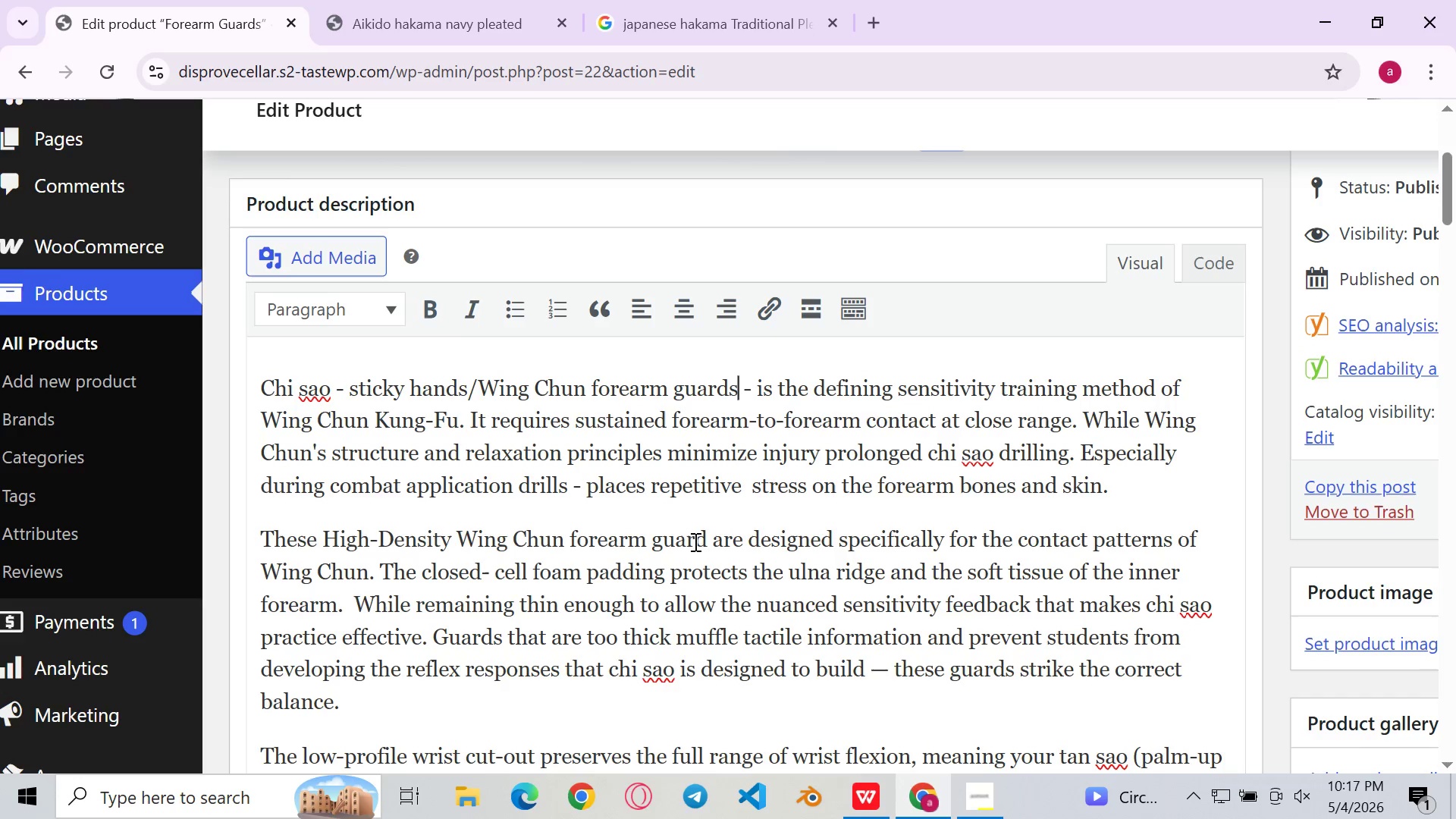 
left_click([708, 543])
 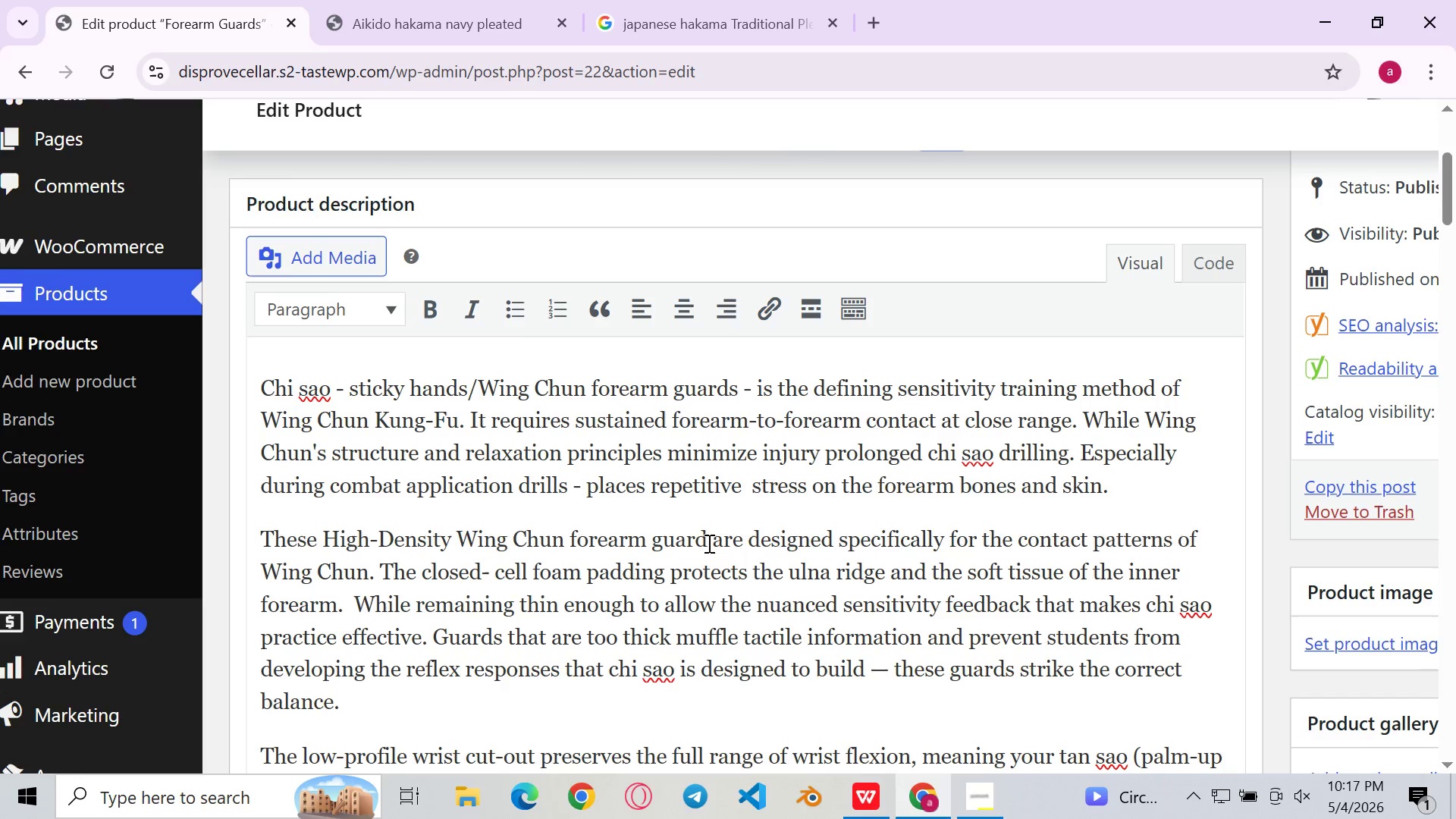 
key(S)
 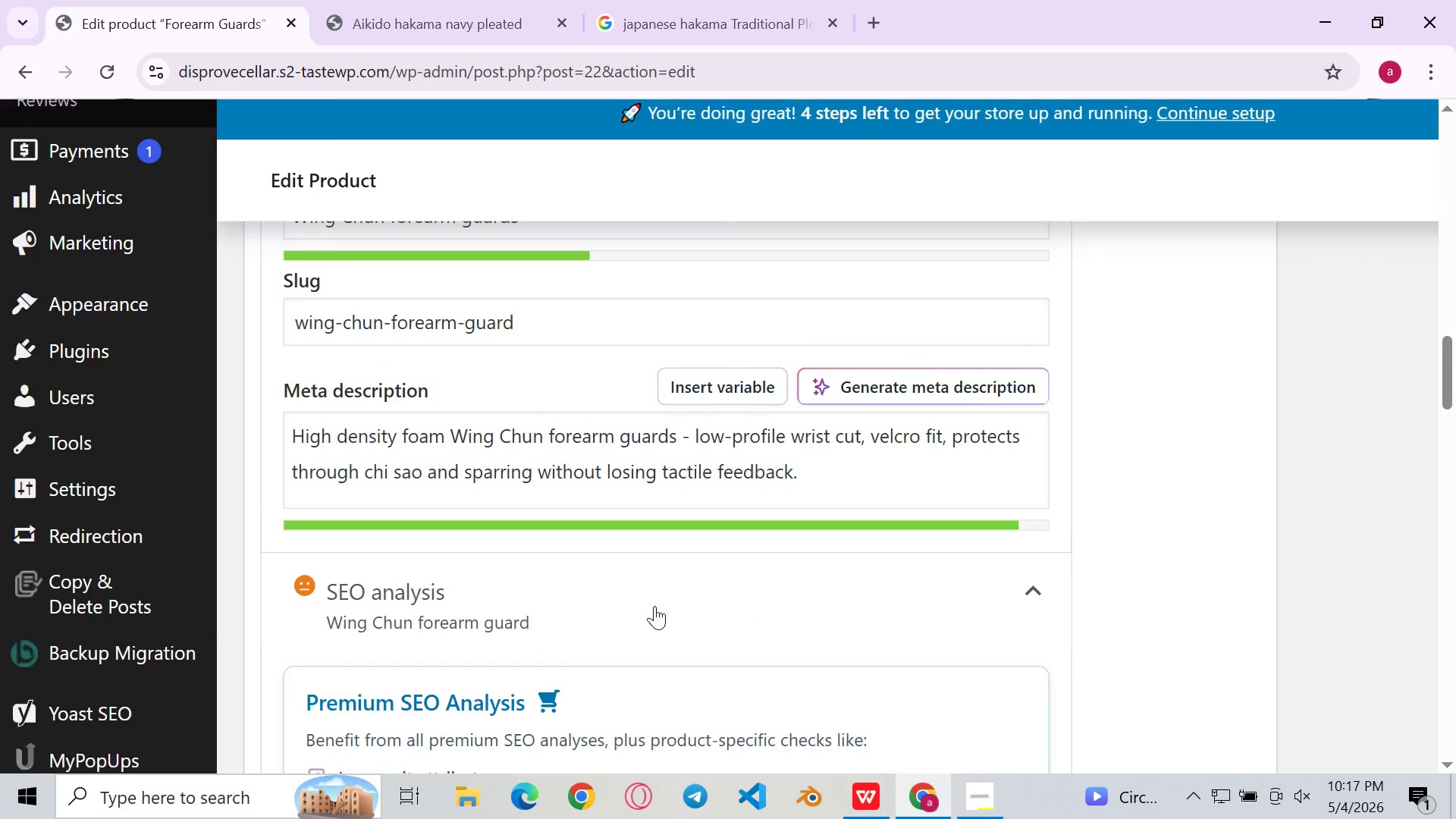 
wait(5.45)
 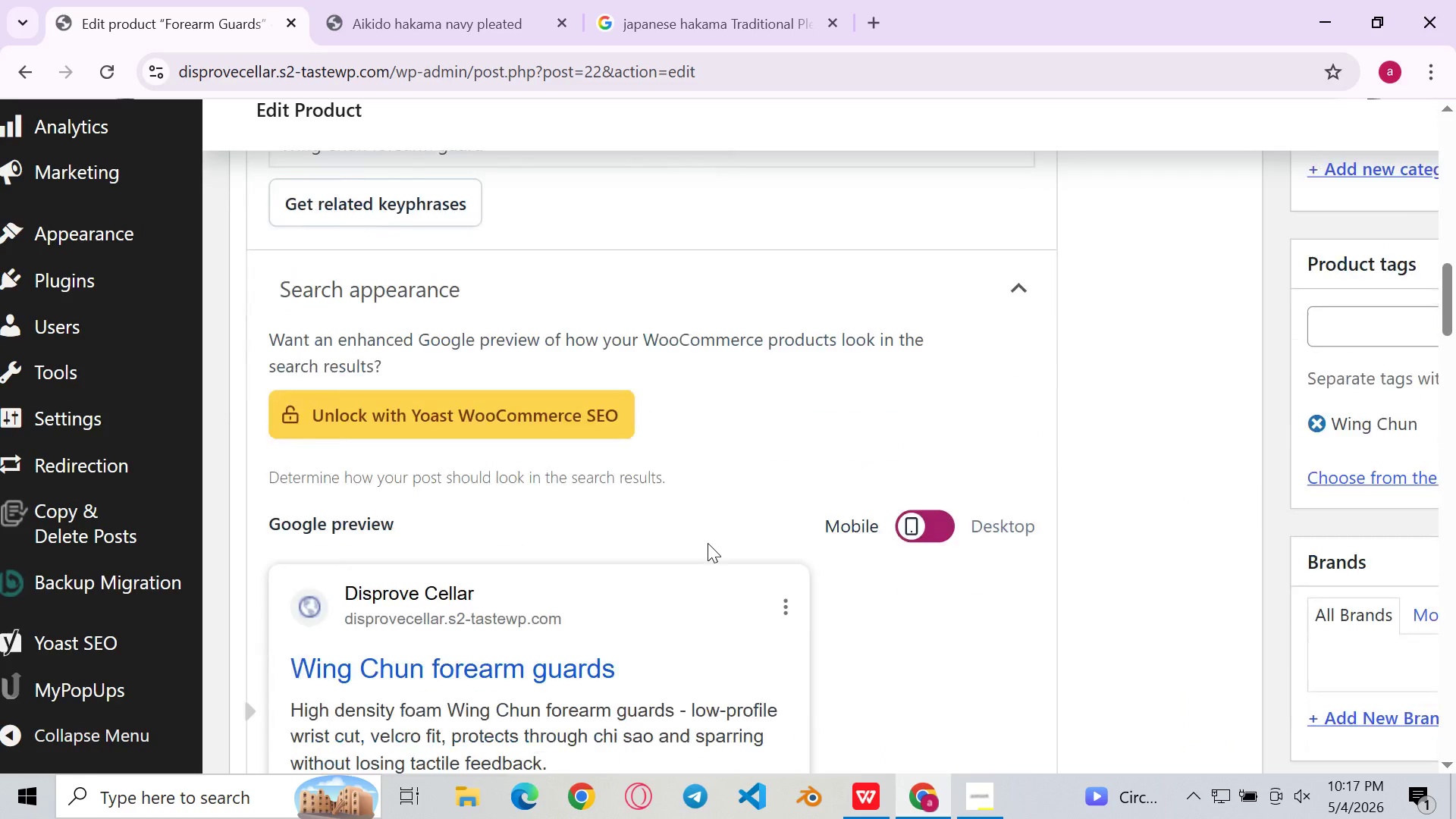 
left_click_drag(start_coordinate=[676, 433], to_coordinate=[451, 442])
 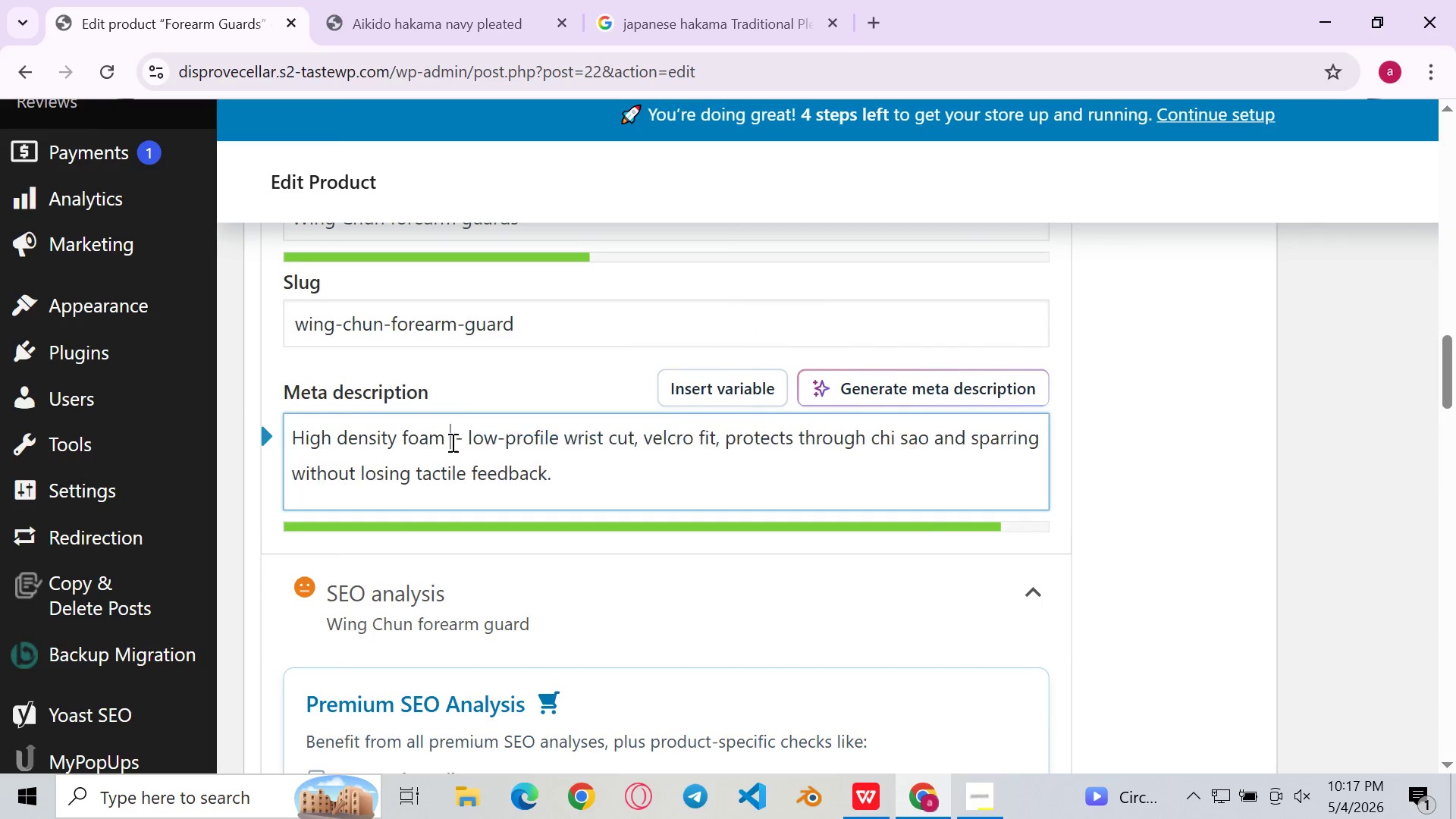 
key(Backspace)
 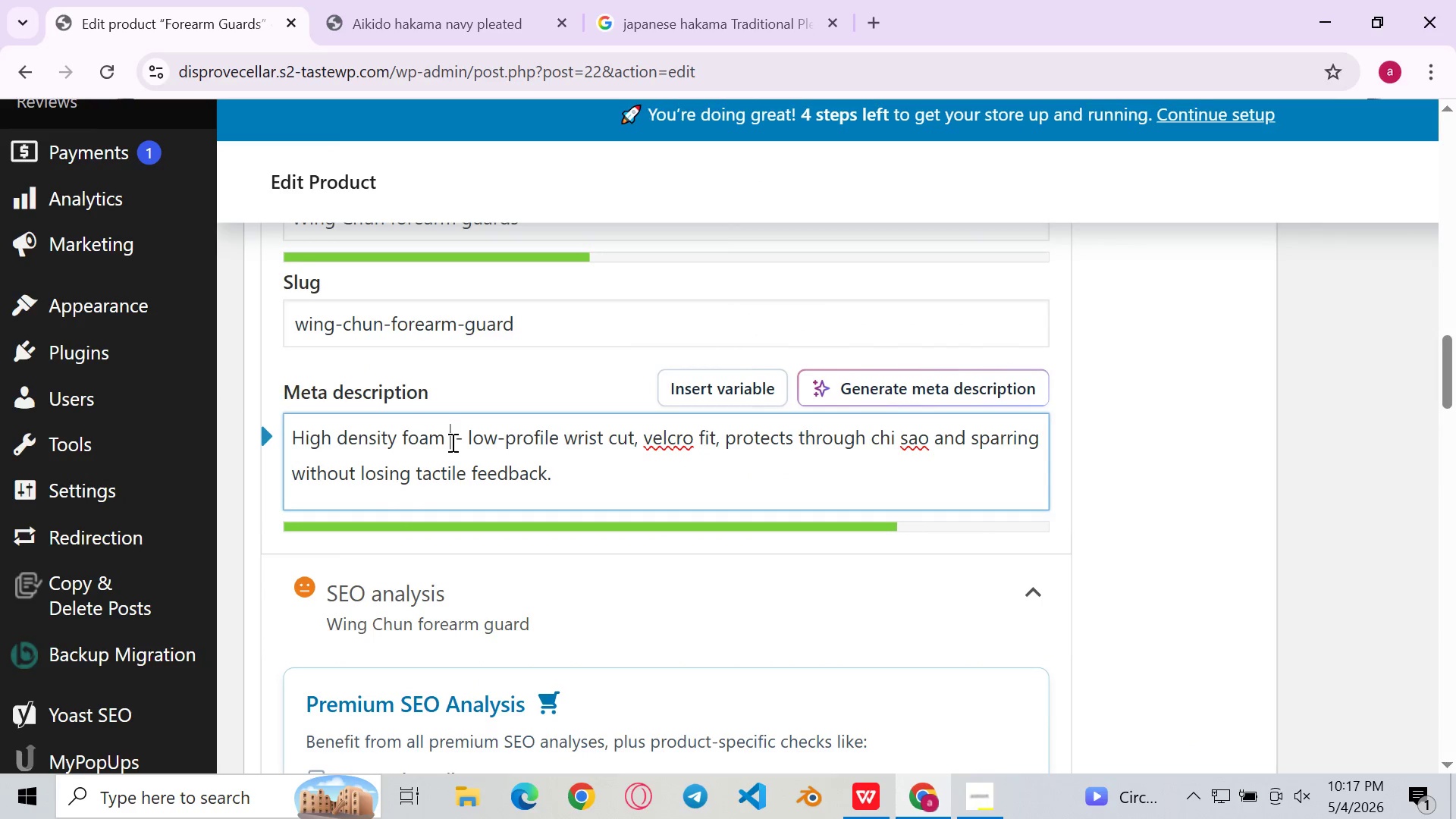 
key(Control+ControlLeft)
 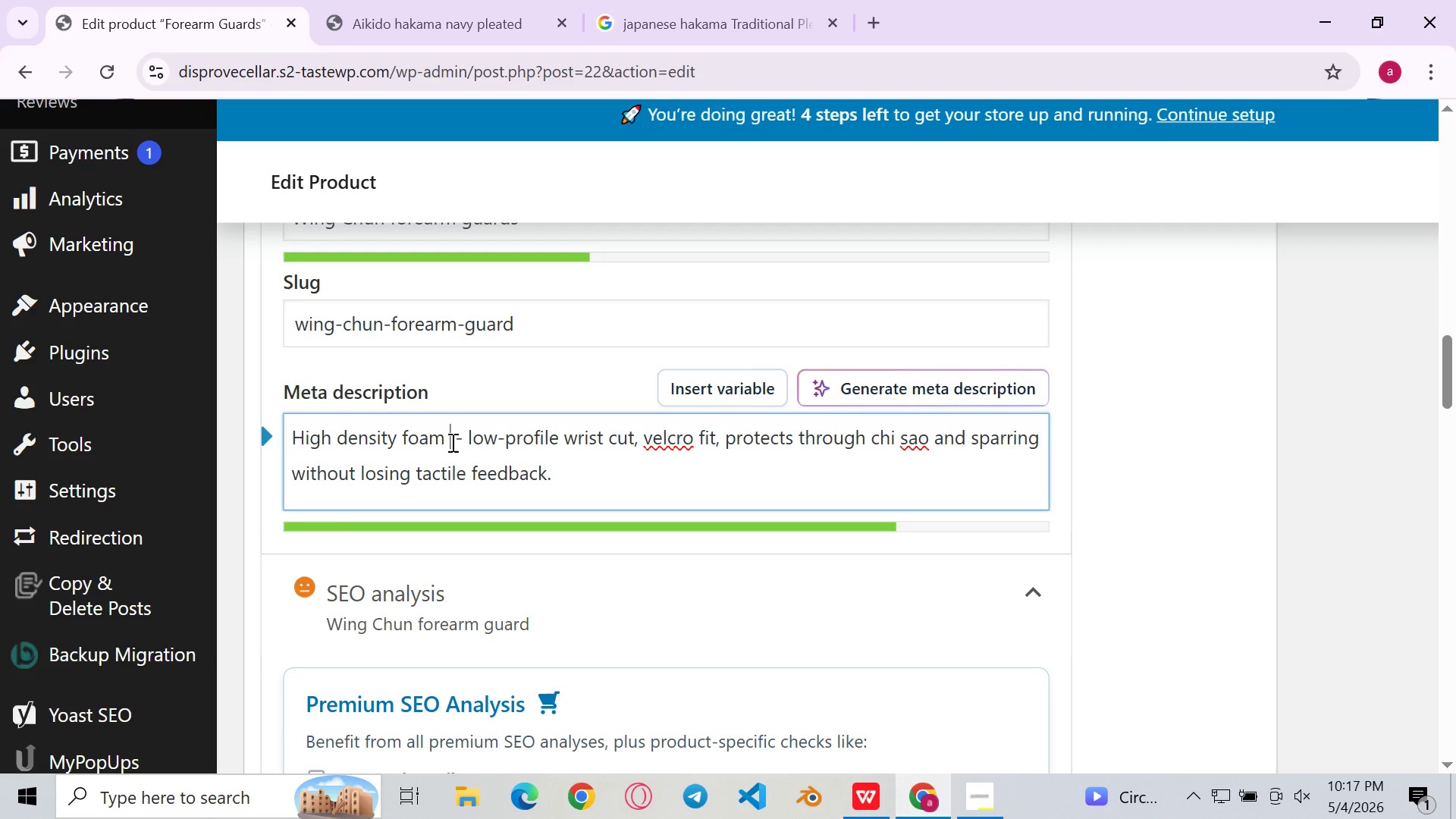 
key(Control+ControlLeft)
 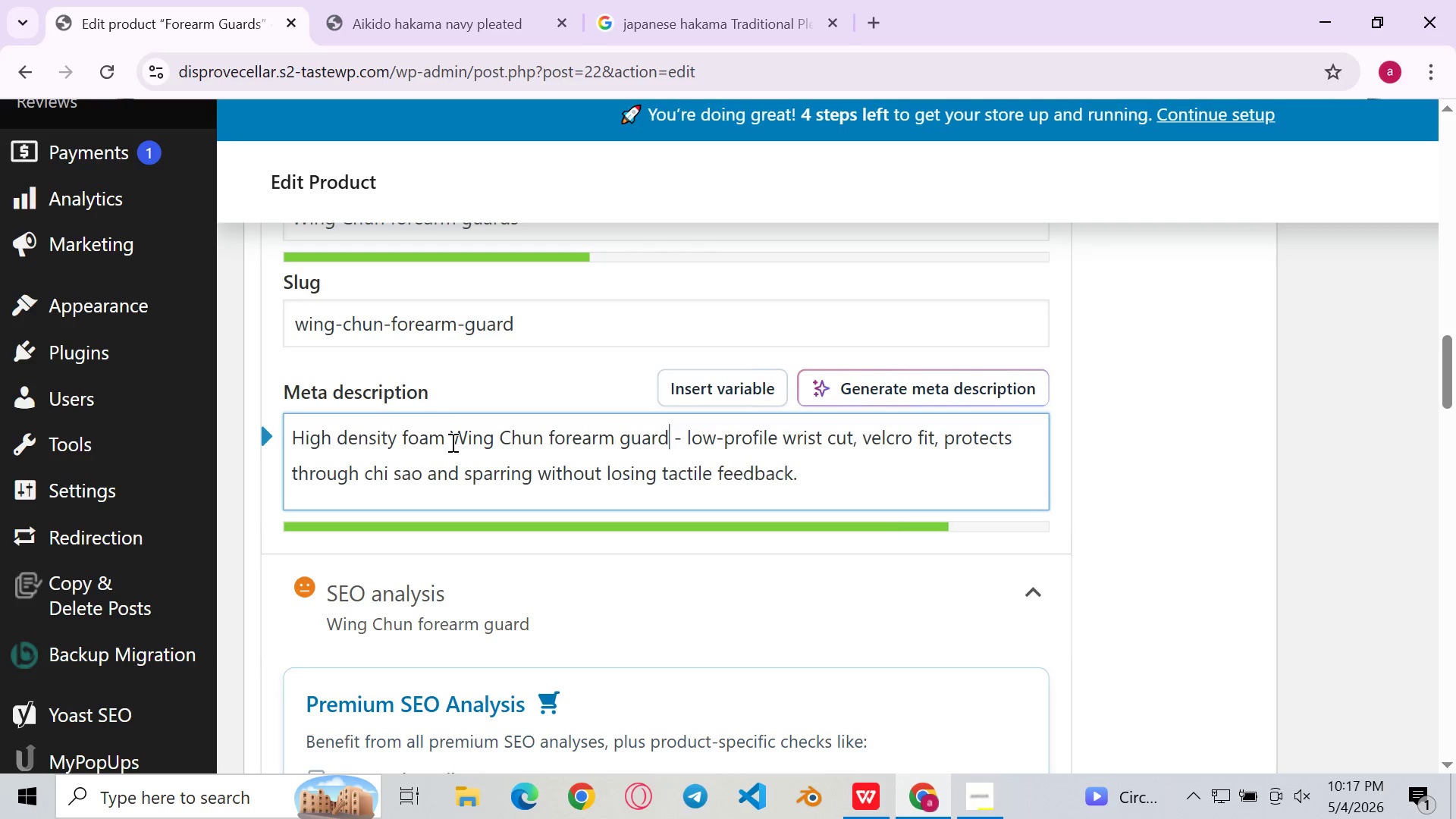 
key(Control+V)
 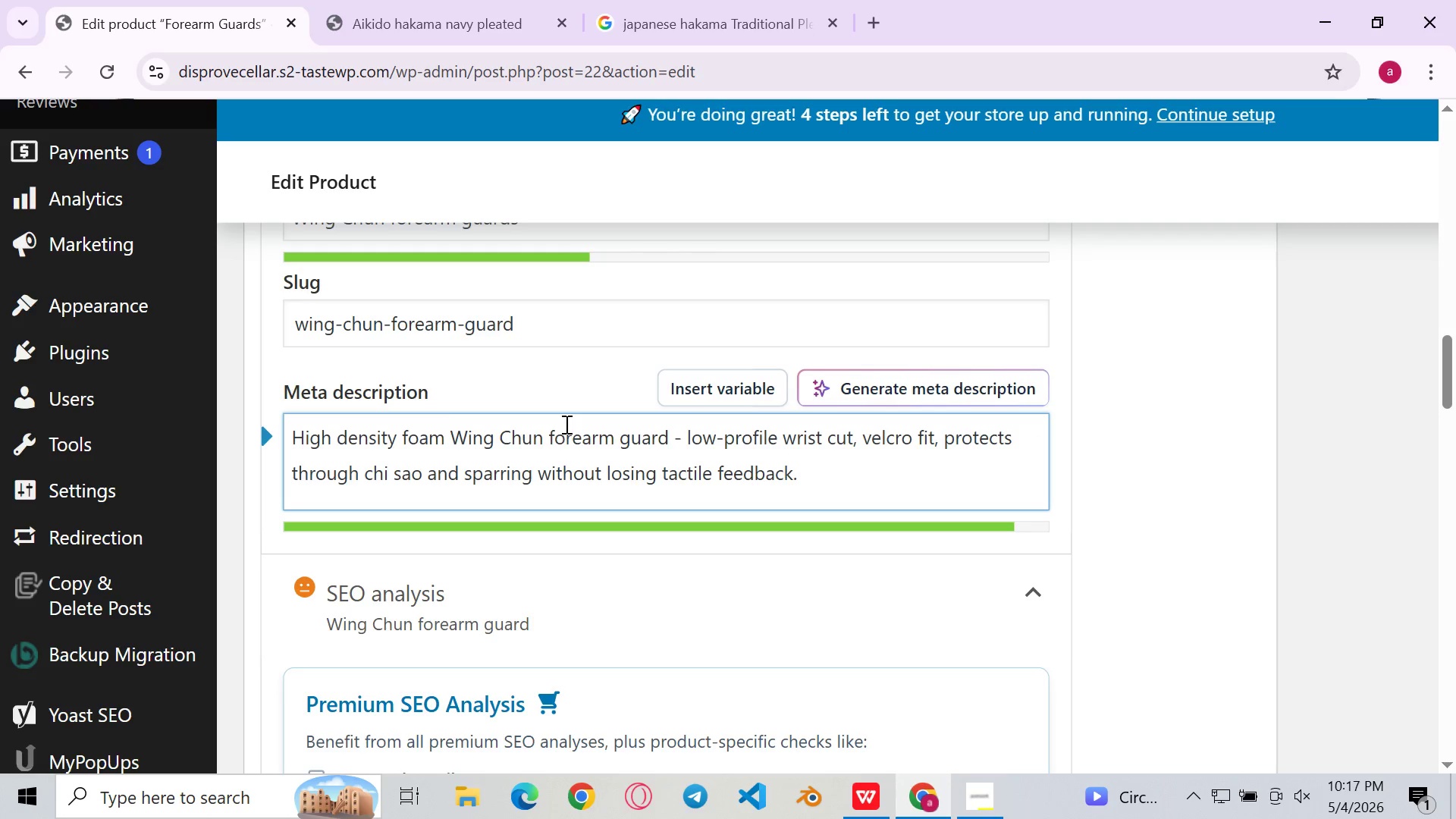 
key(S)
 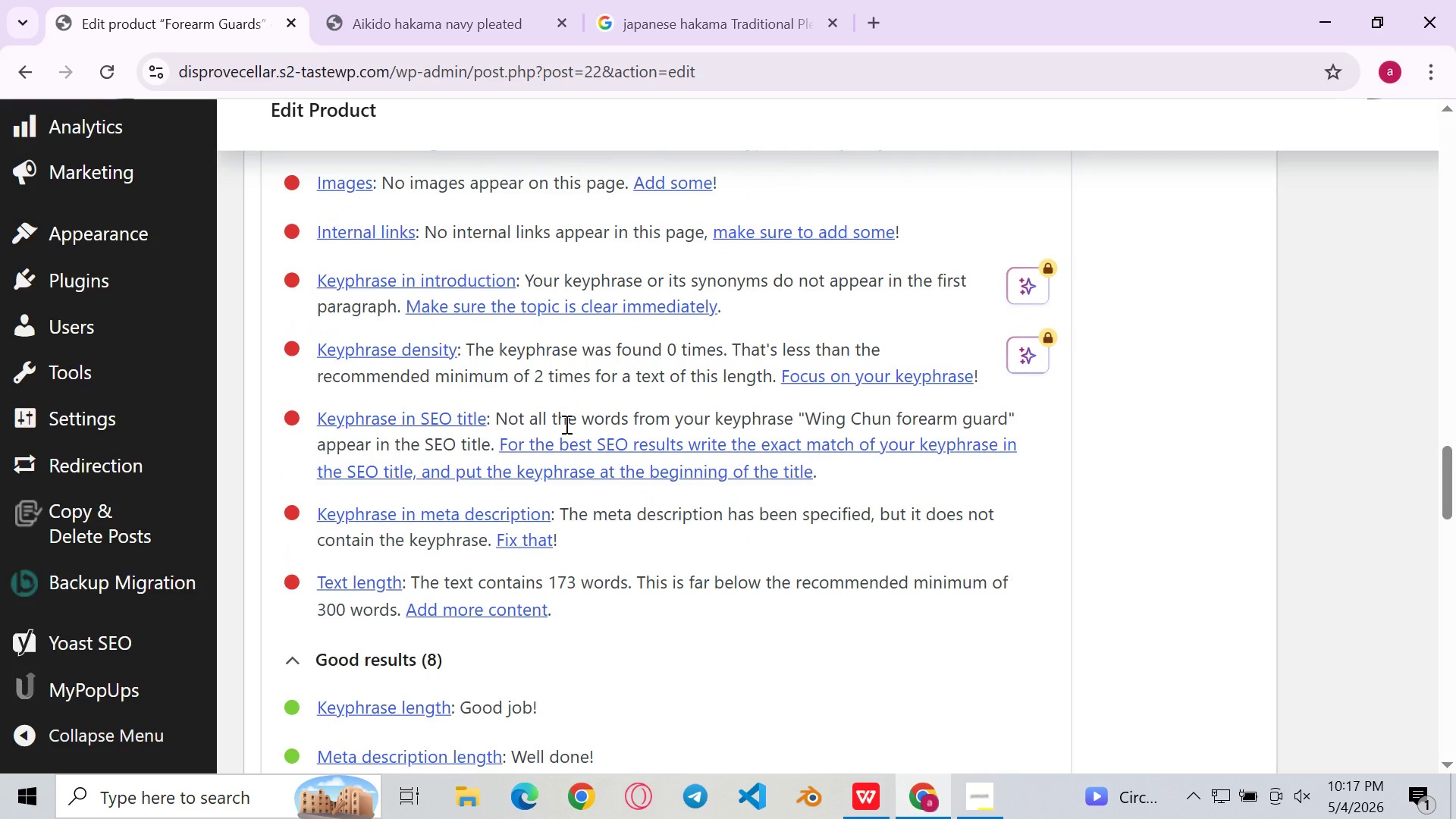 
wait(5.03)
 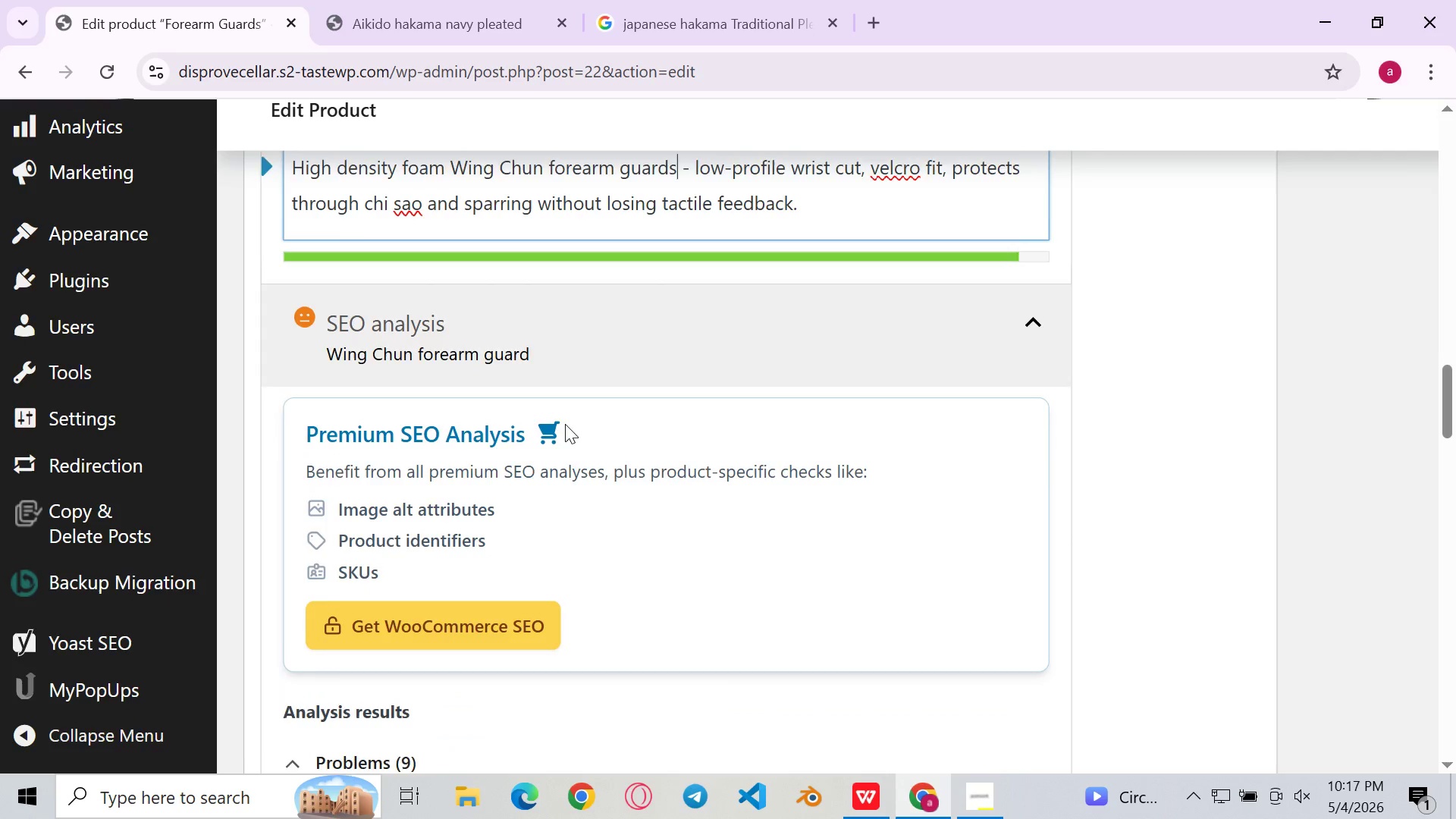 
left_click([746, 532])
 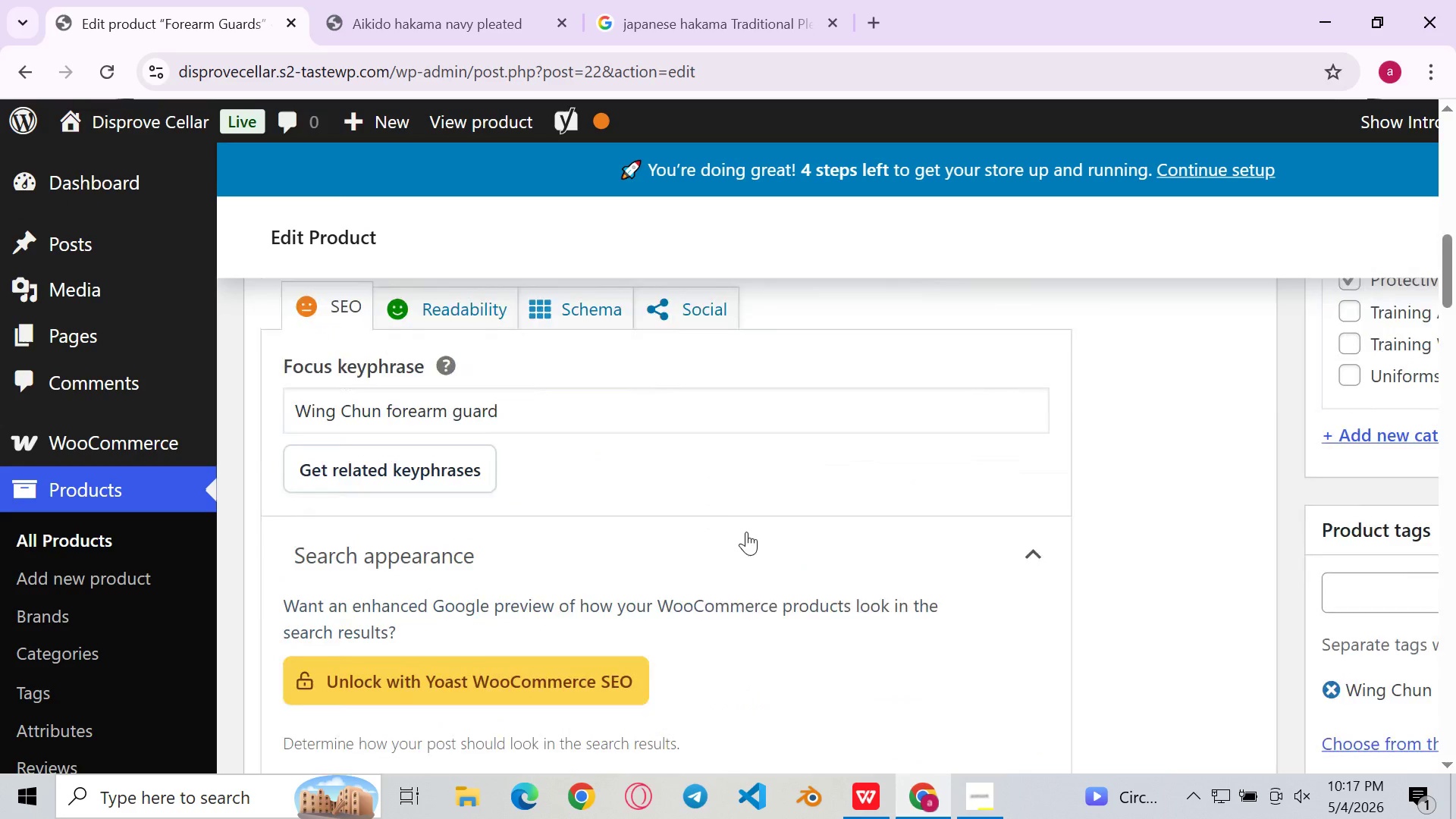 
left_click([736, 532])
 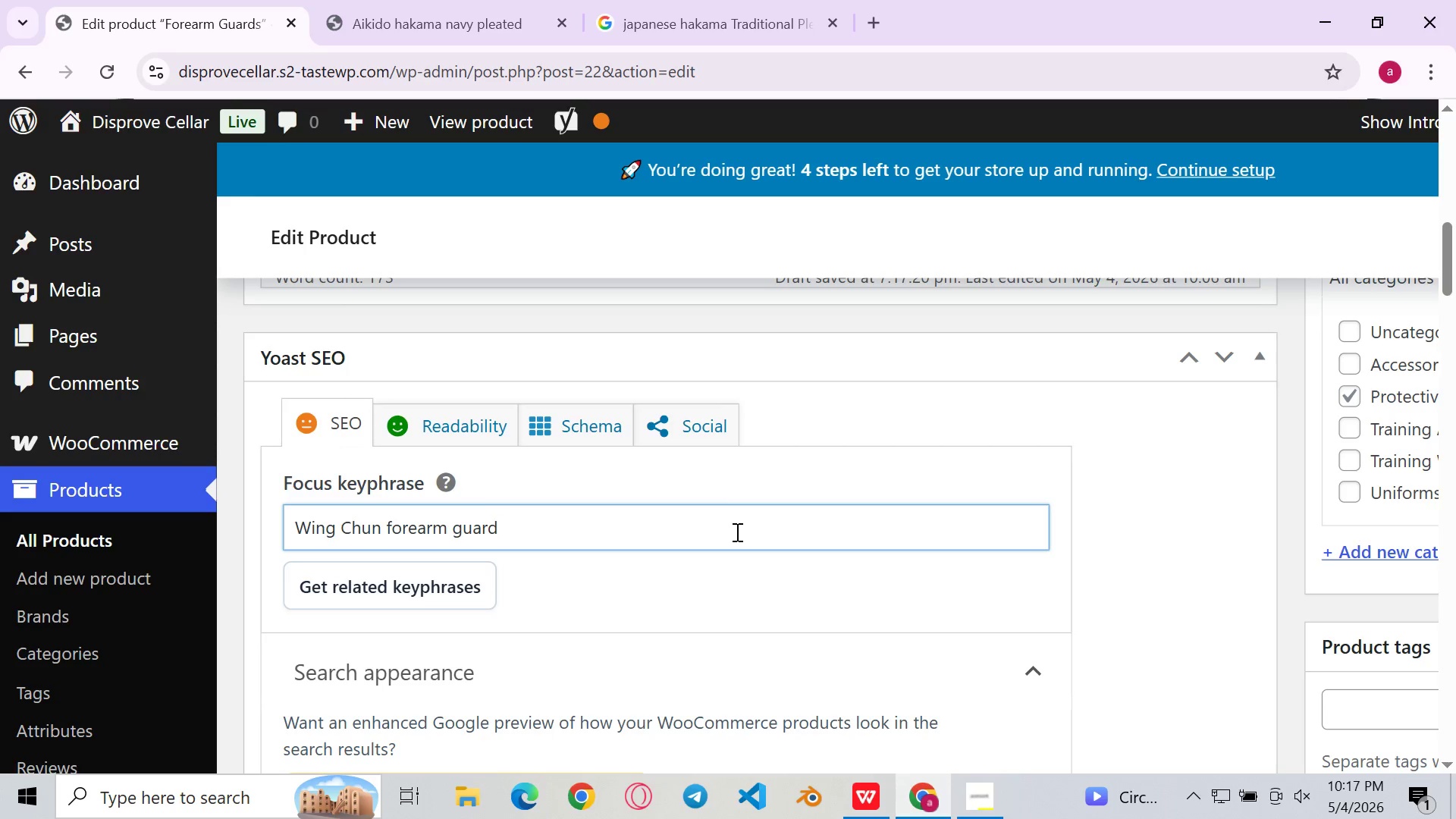 
key(S)
 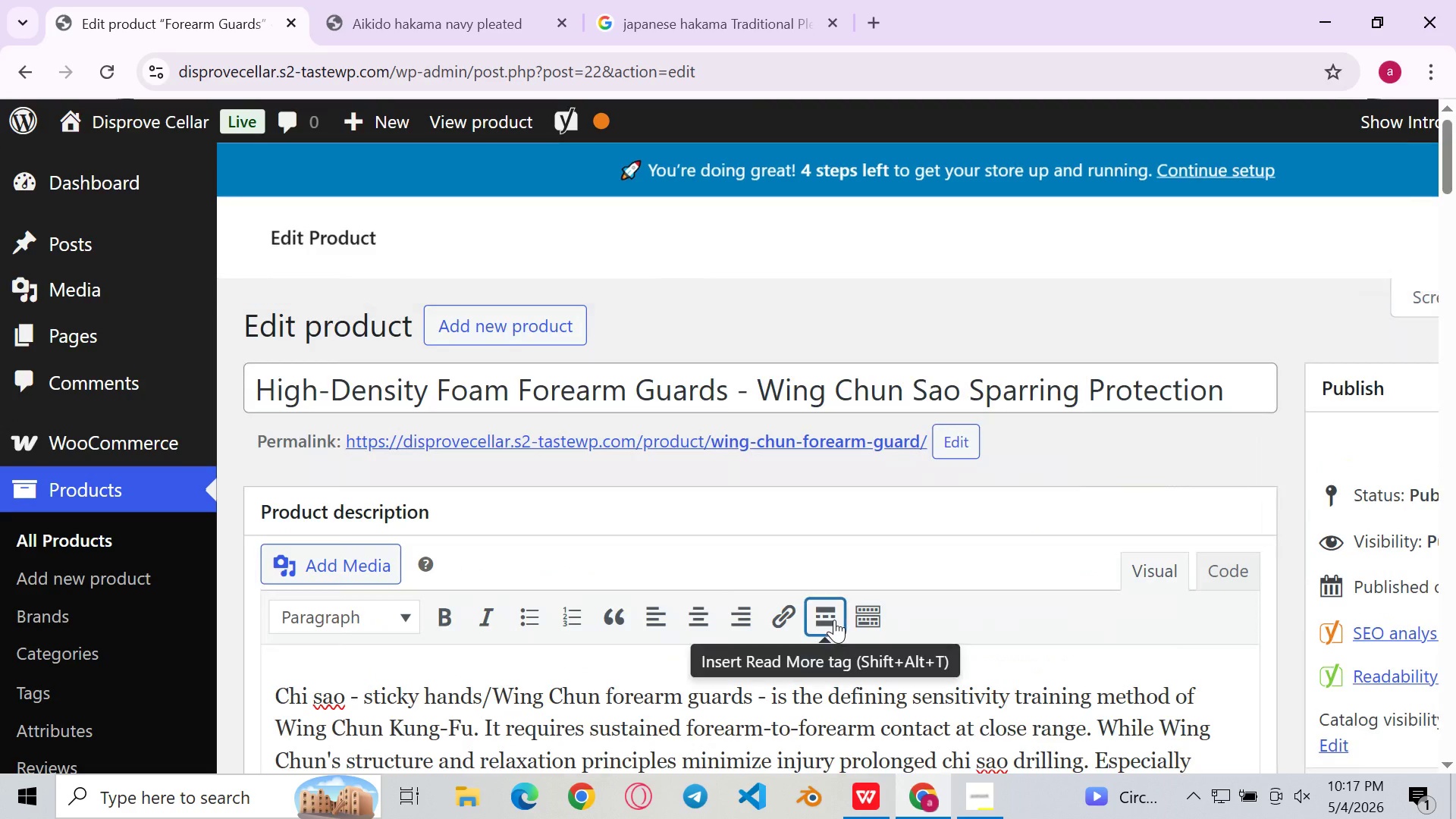 
wait(13.45)
 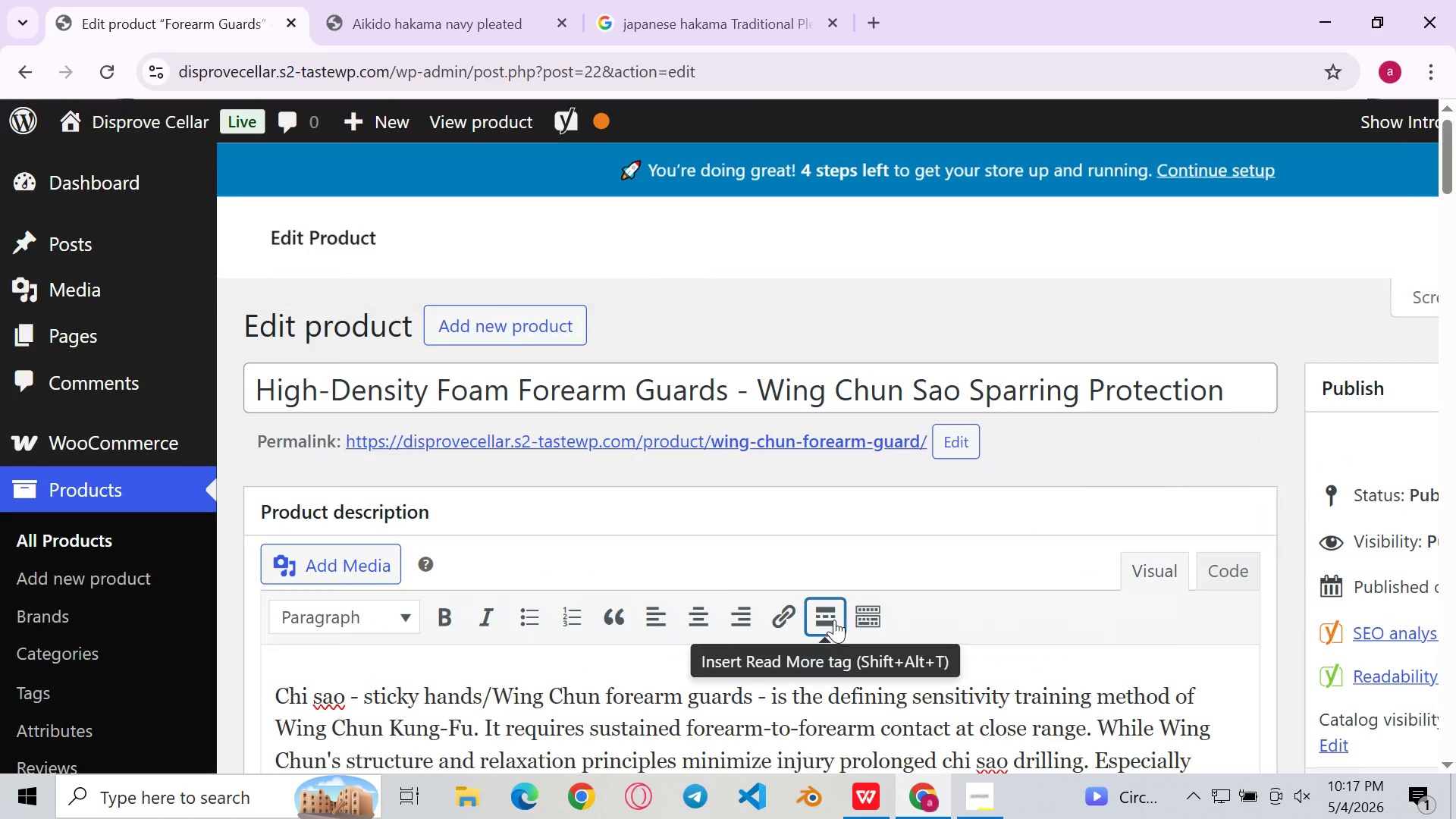 
left_click_drag(start_coordinate=[259, 381], to_coordinate=[1320, 368])
 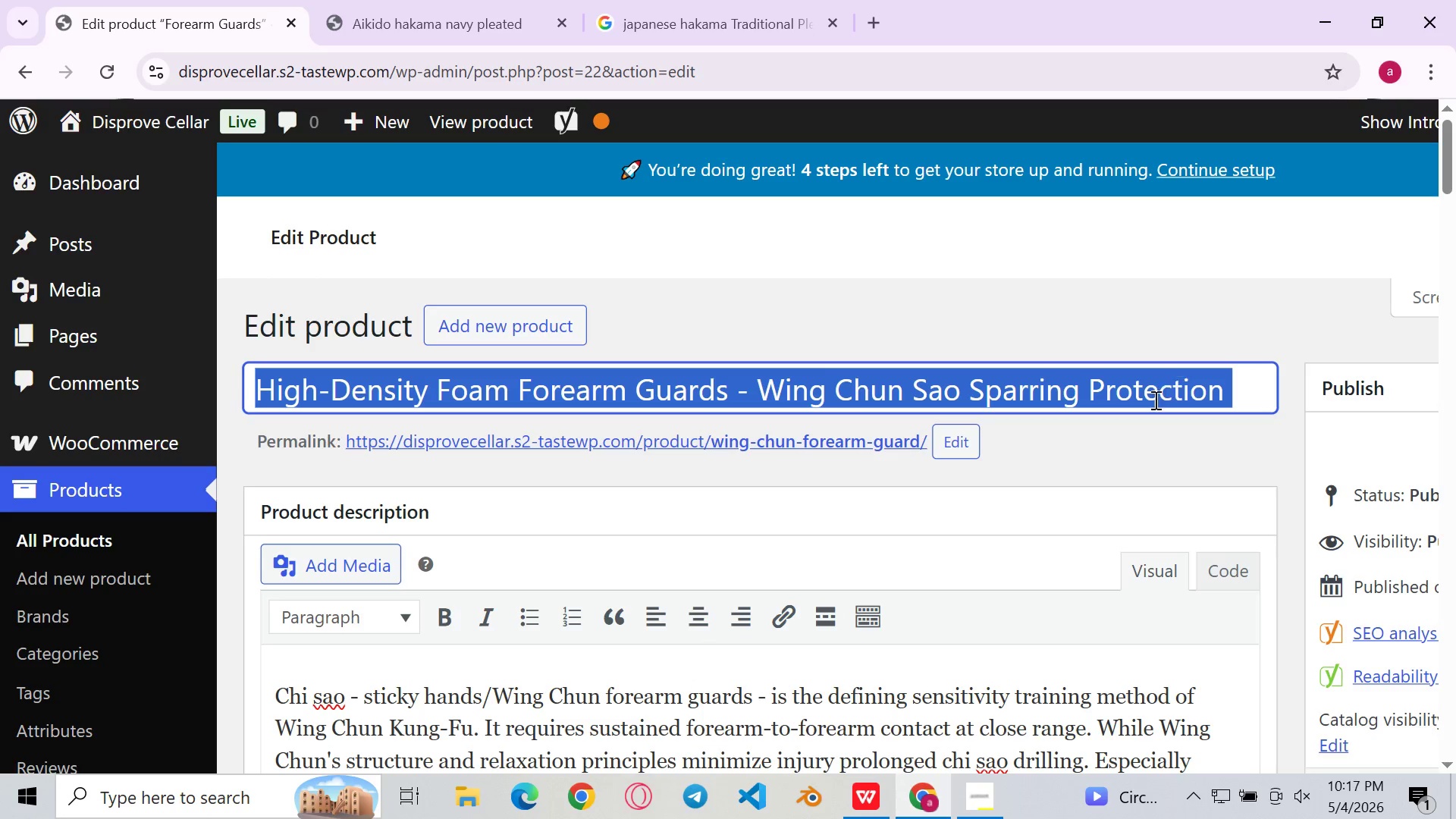 
key(Control+C)
 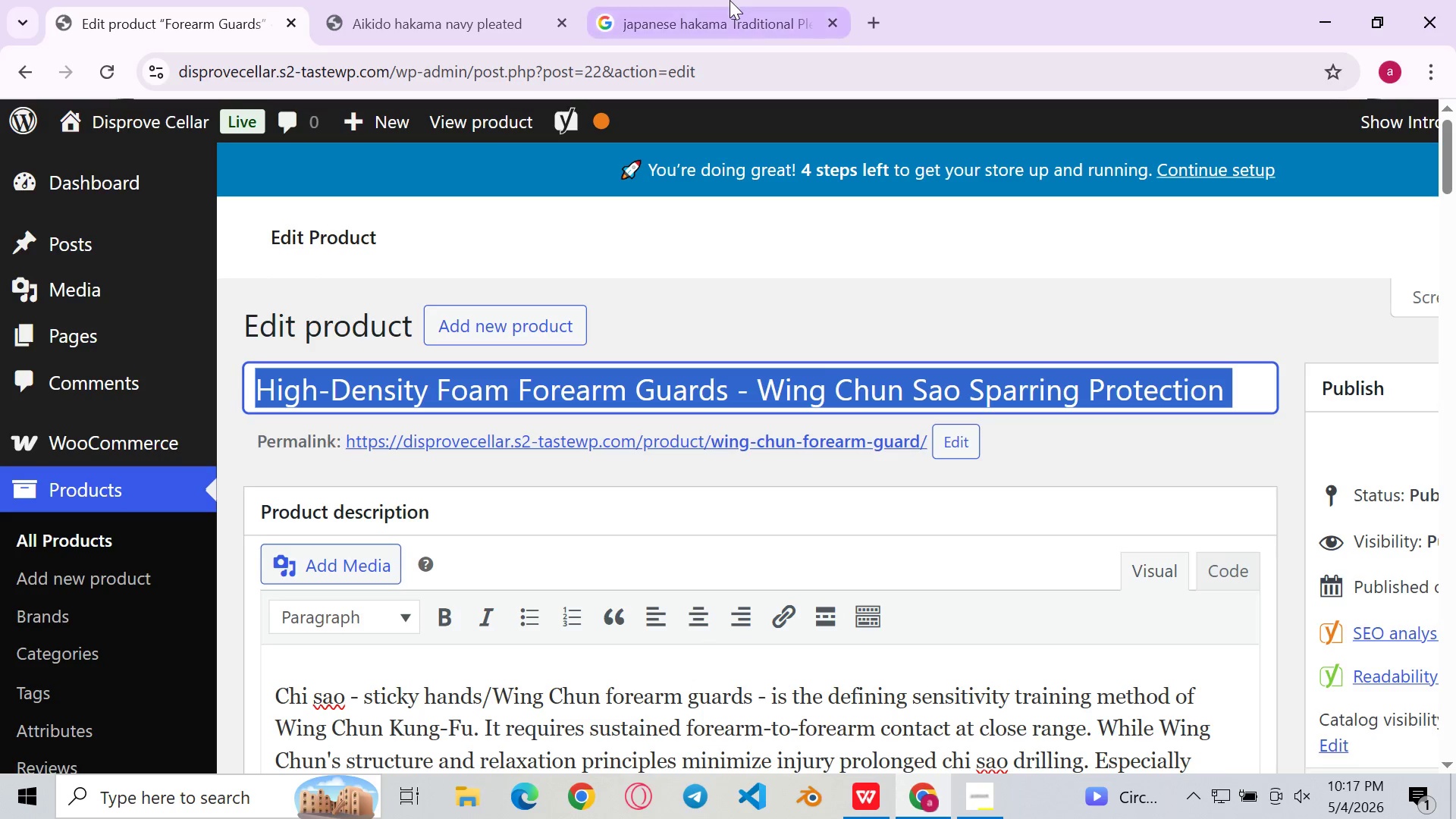 
left_click([730, 0])
 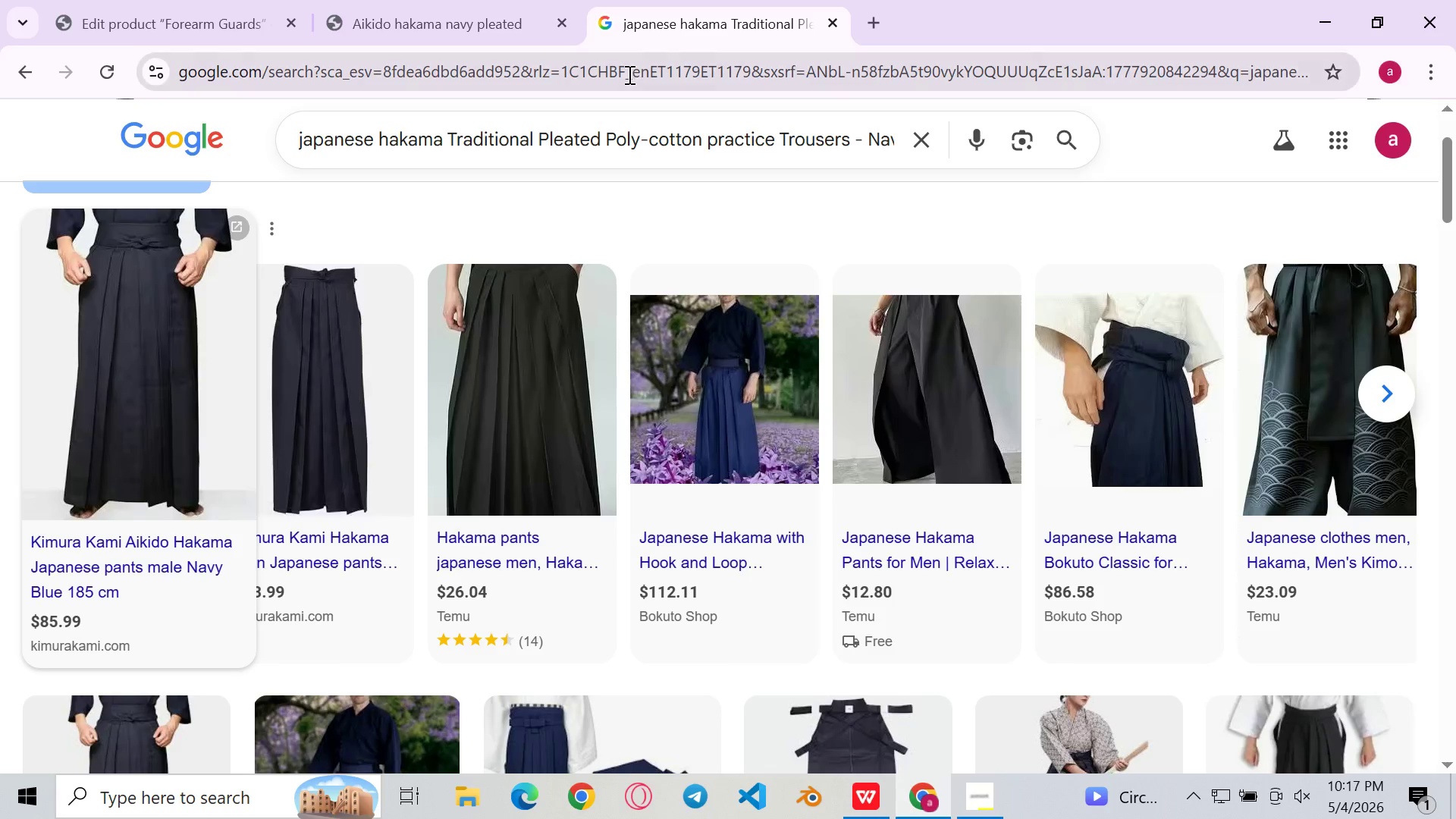 
left_click([628, 74])
 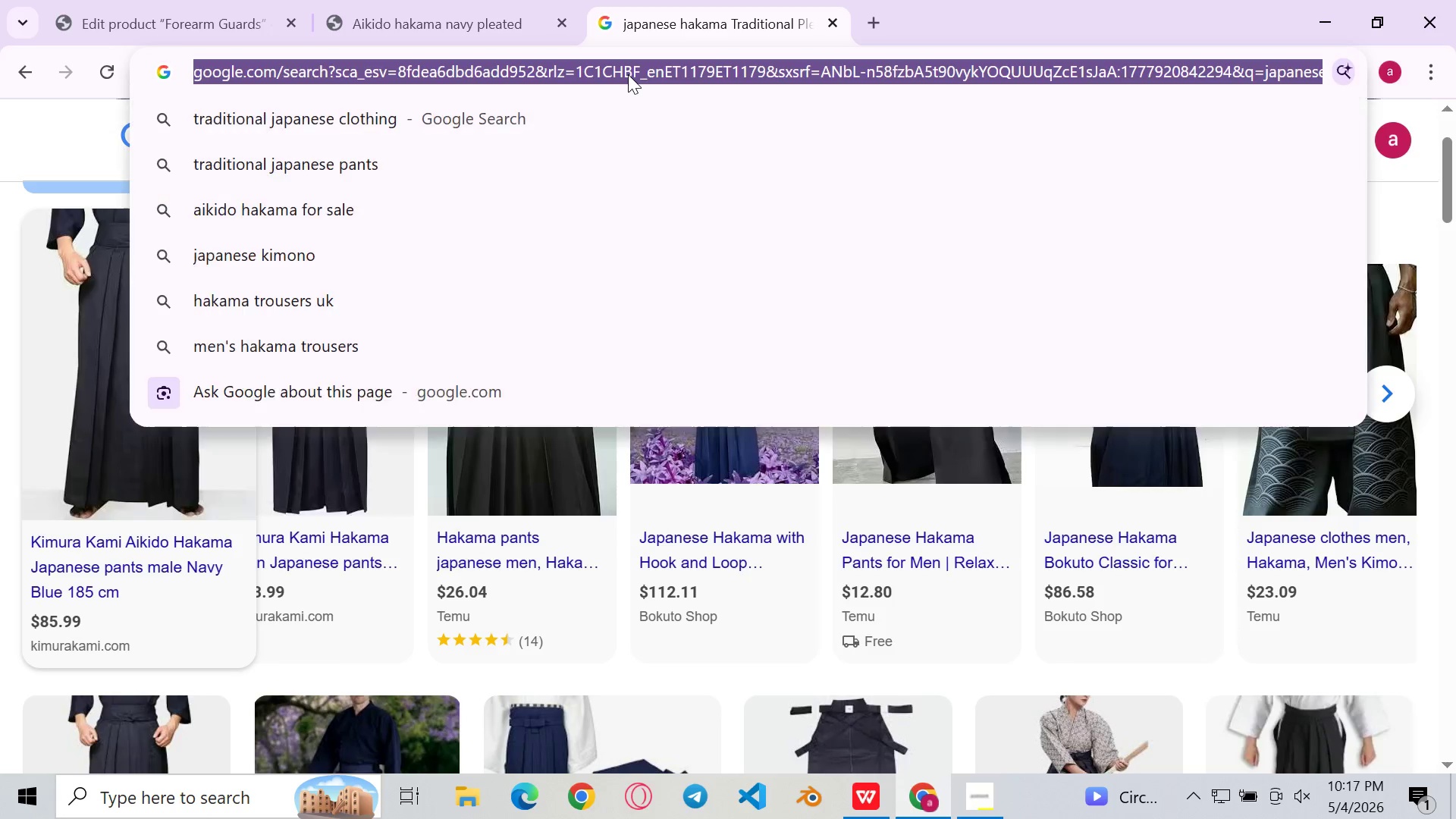 
key(Control+V)
 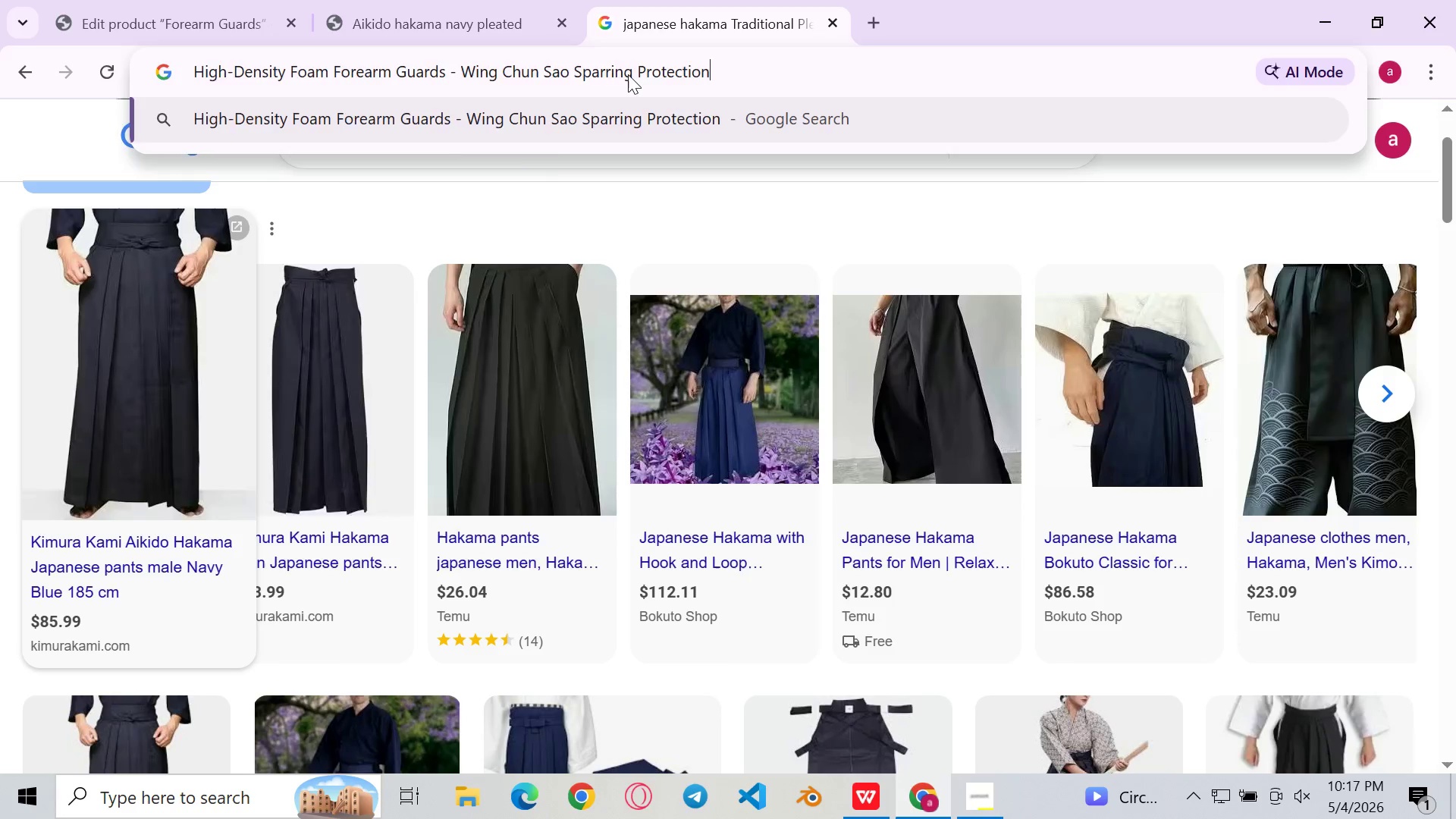 
key(Enter)
 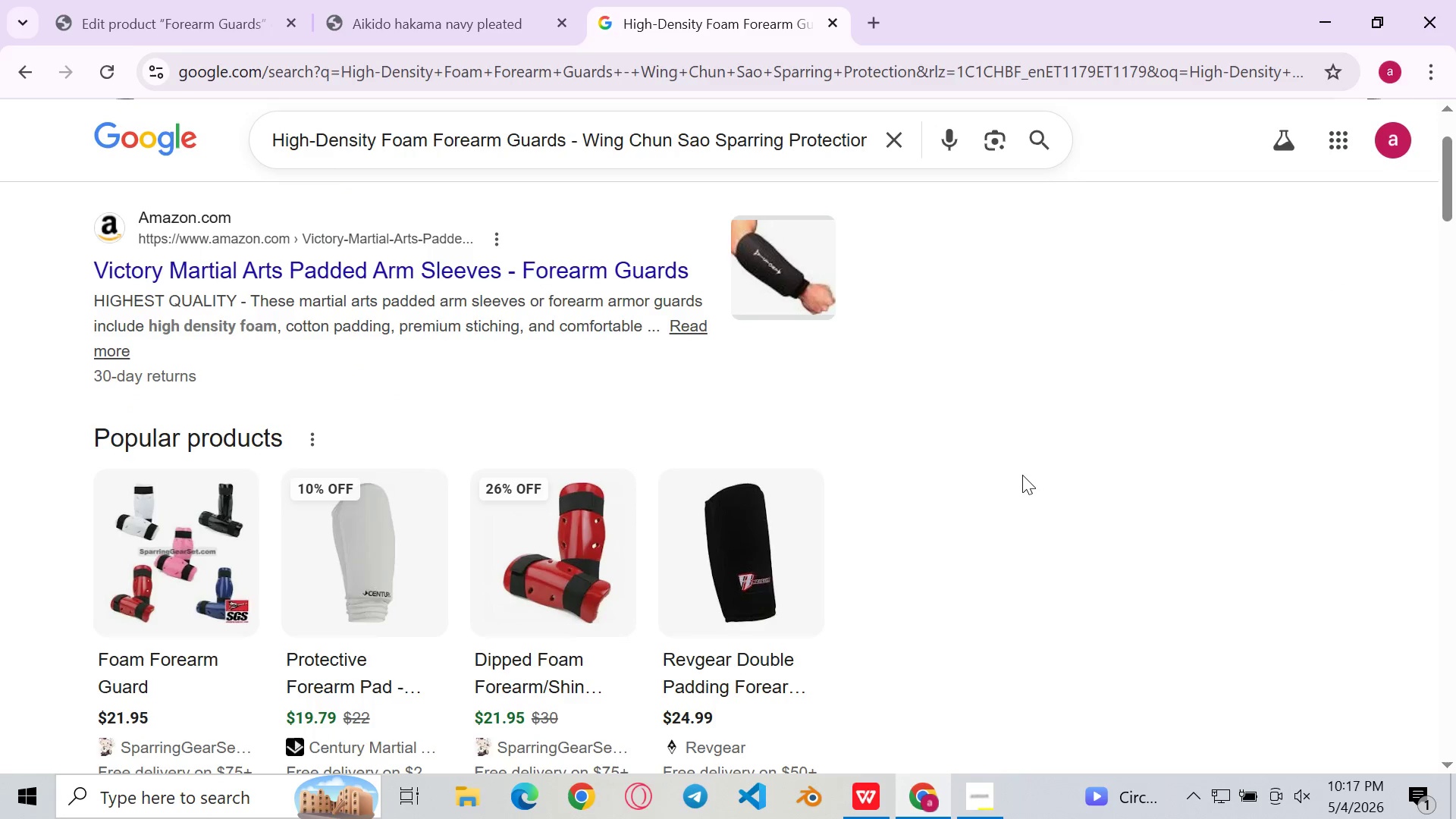 
wait(14.89)
 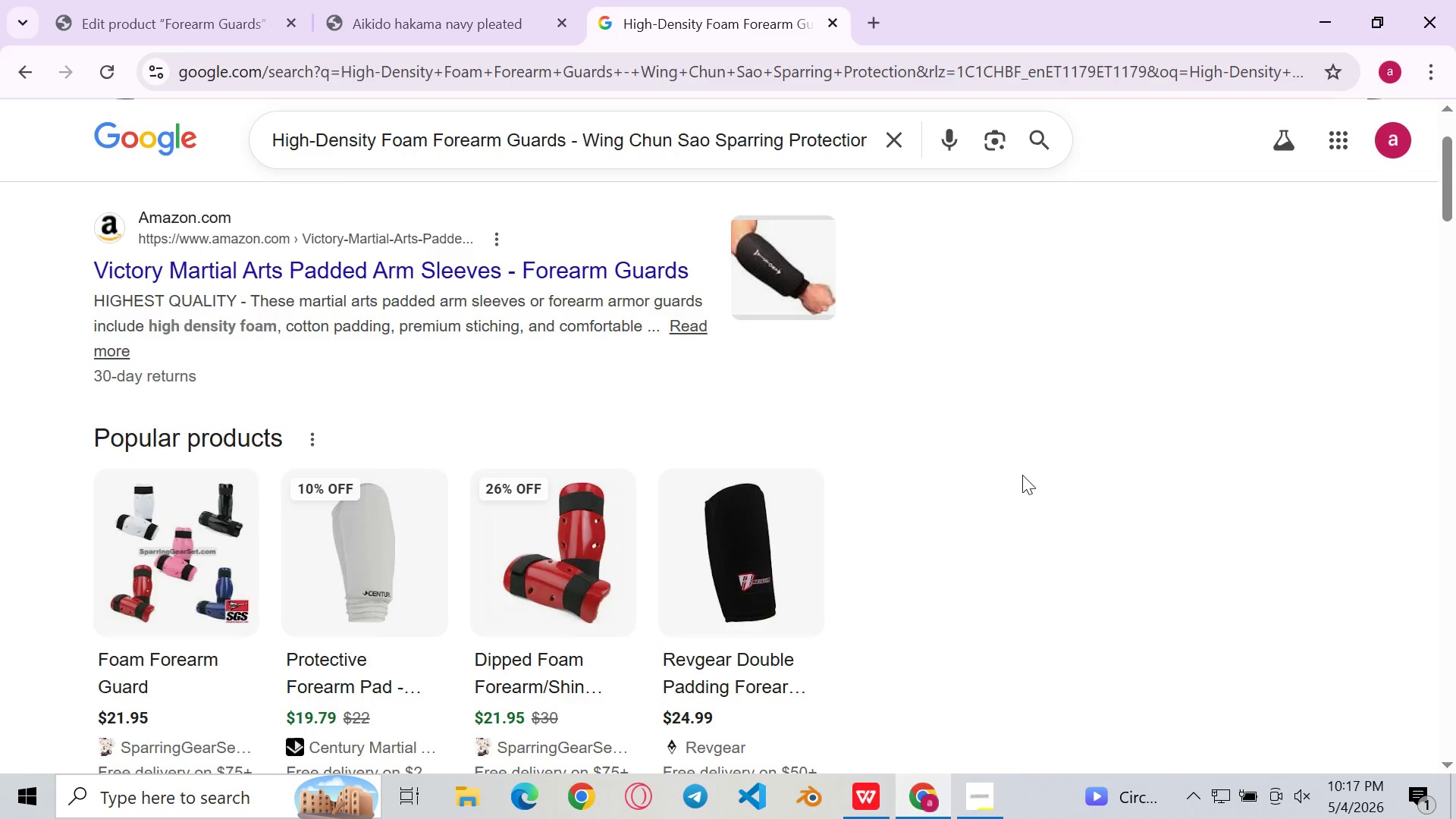 
left_click([742, 177])
 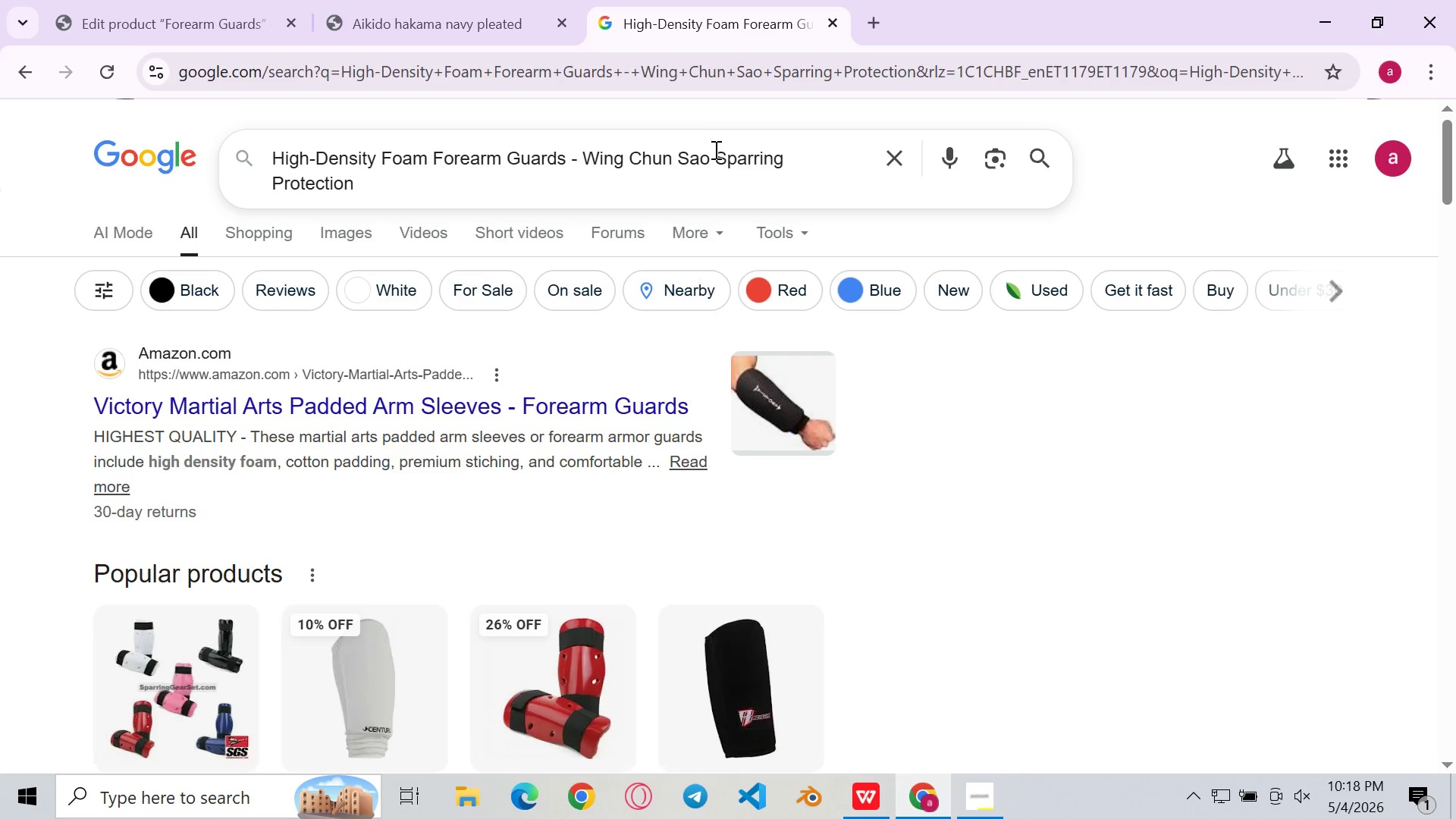 
left_click([714, 154])
 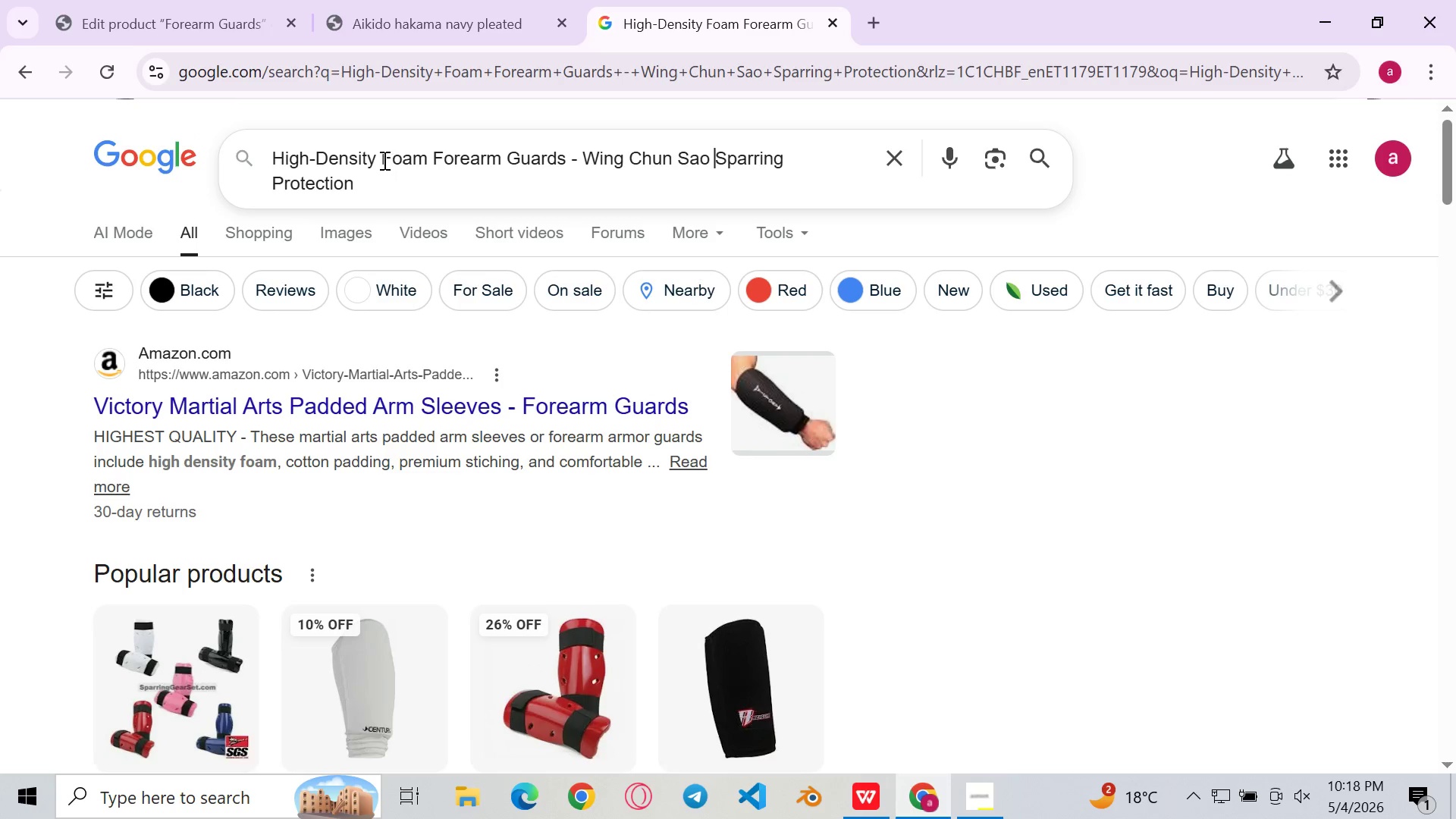 
left_click_drag(start_coordinate=[380, 160], to_coordinate=[153, 180])
 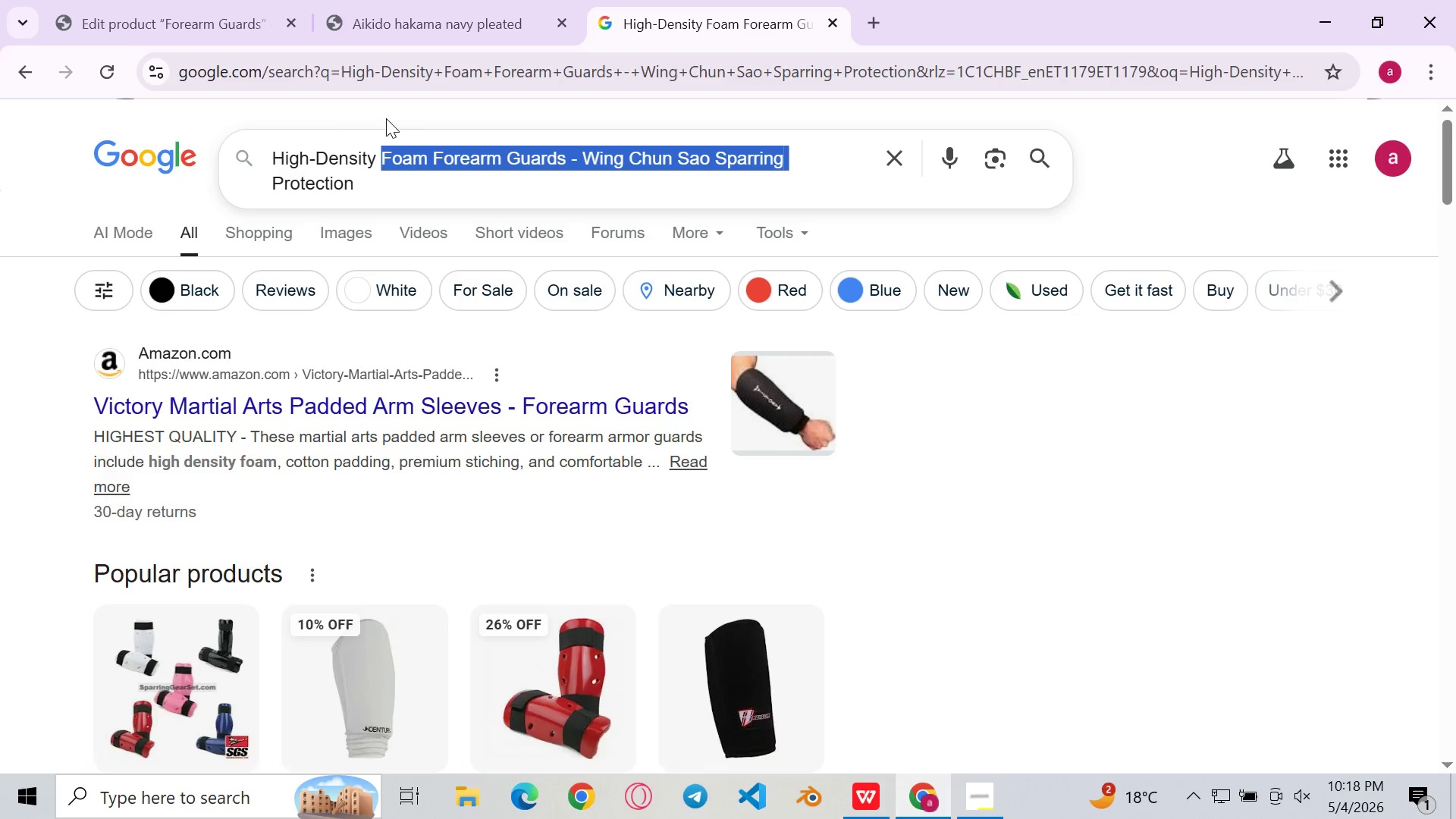 
left_click([378, 168])
 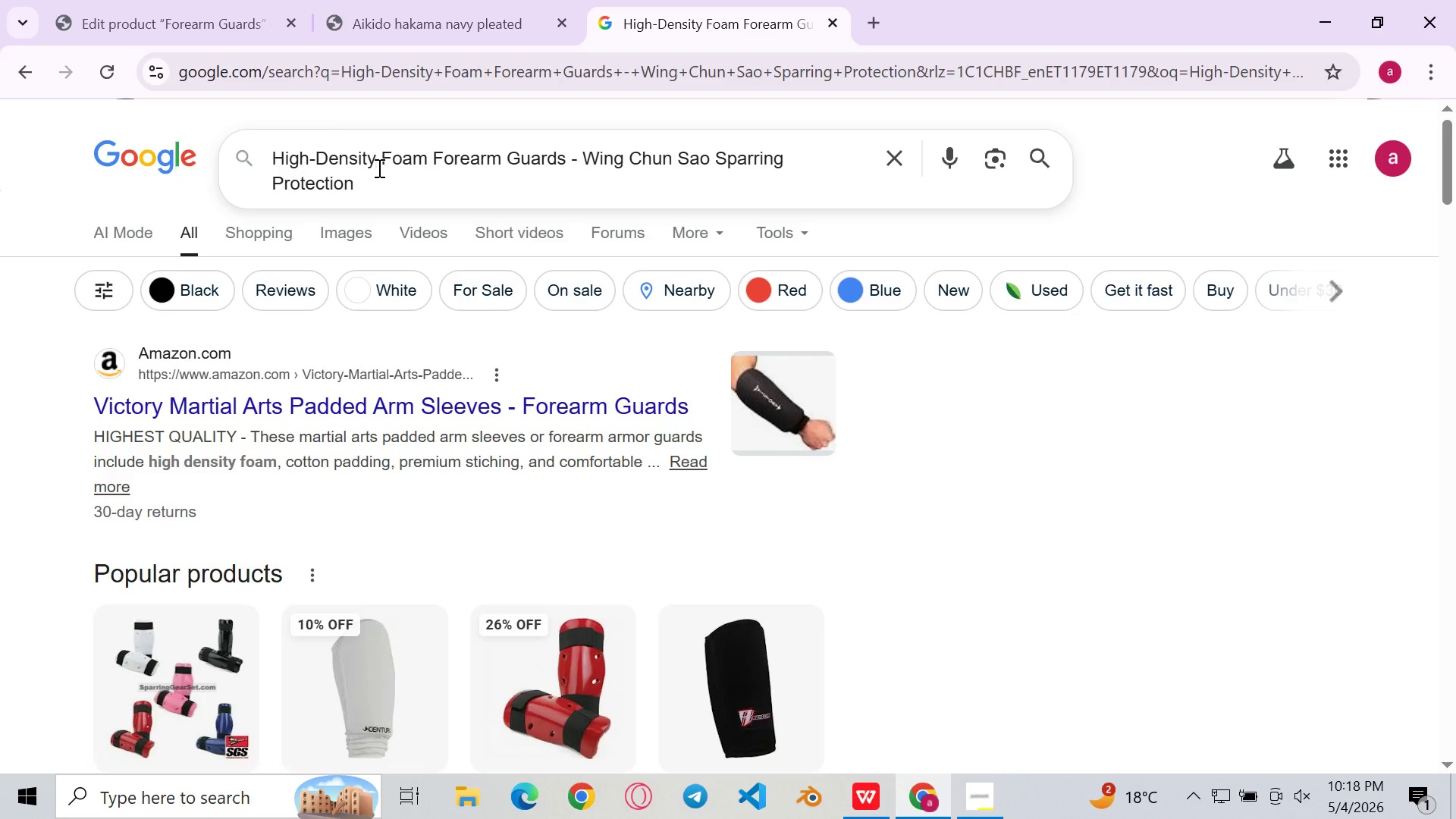 
left_click_drag(start_coordinate=[378, 168], to_coordinate=[177, 199])
 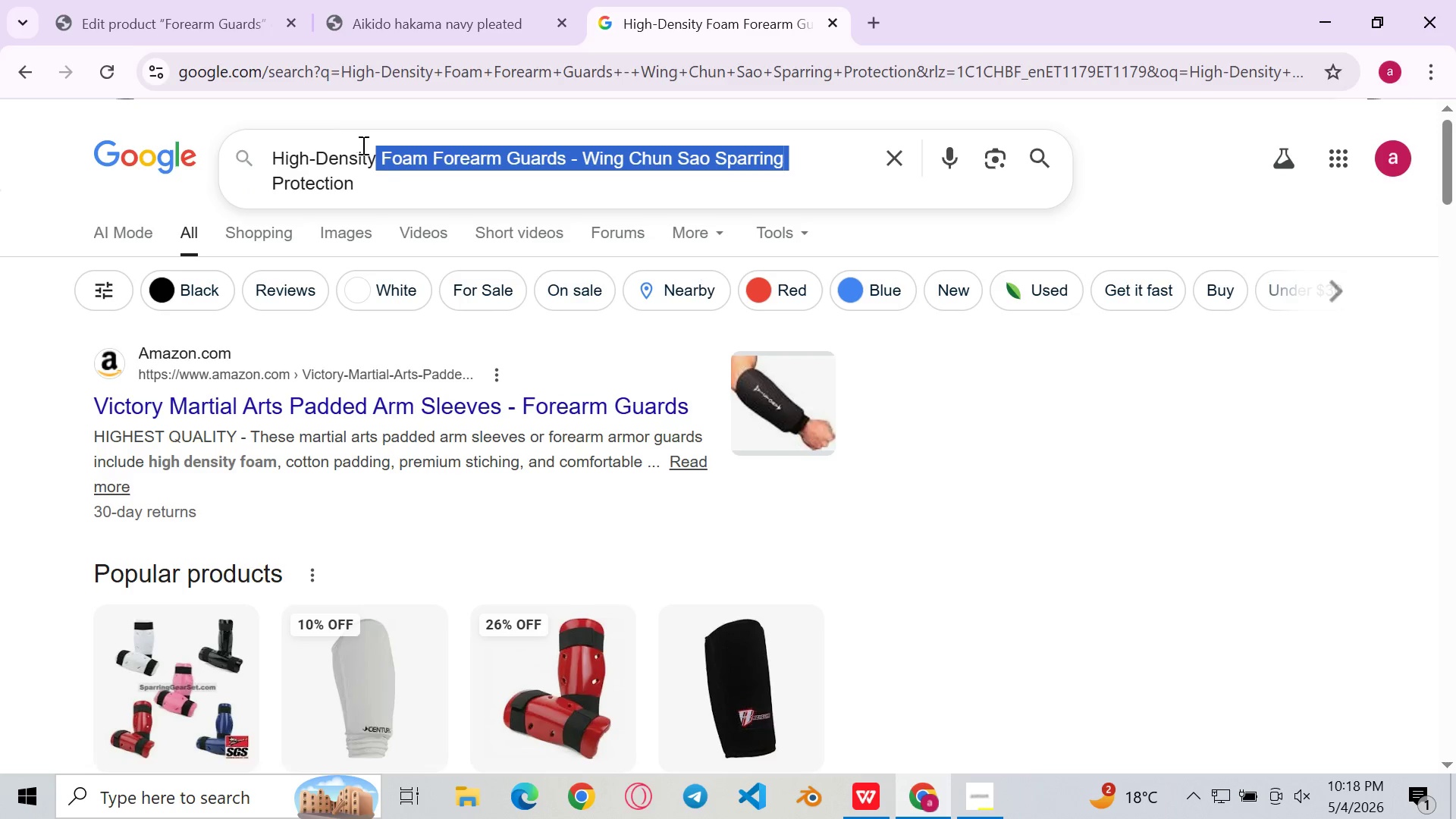 
left_click([387, 160])
 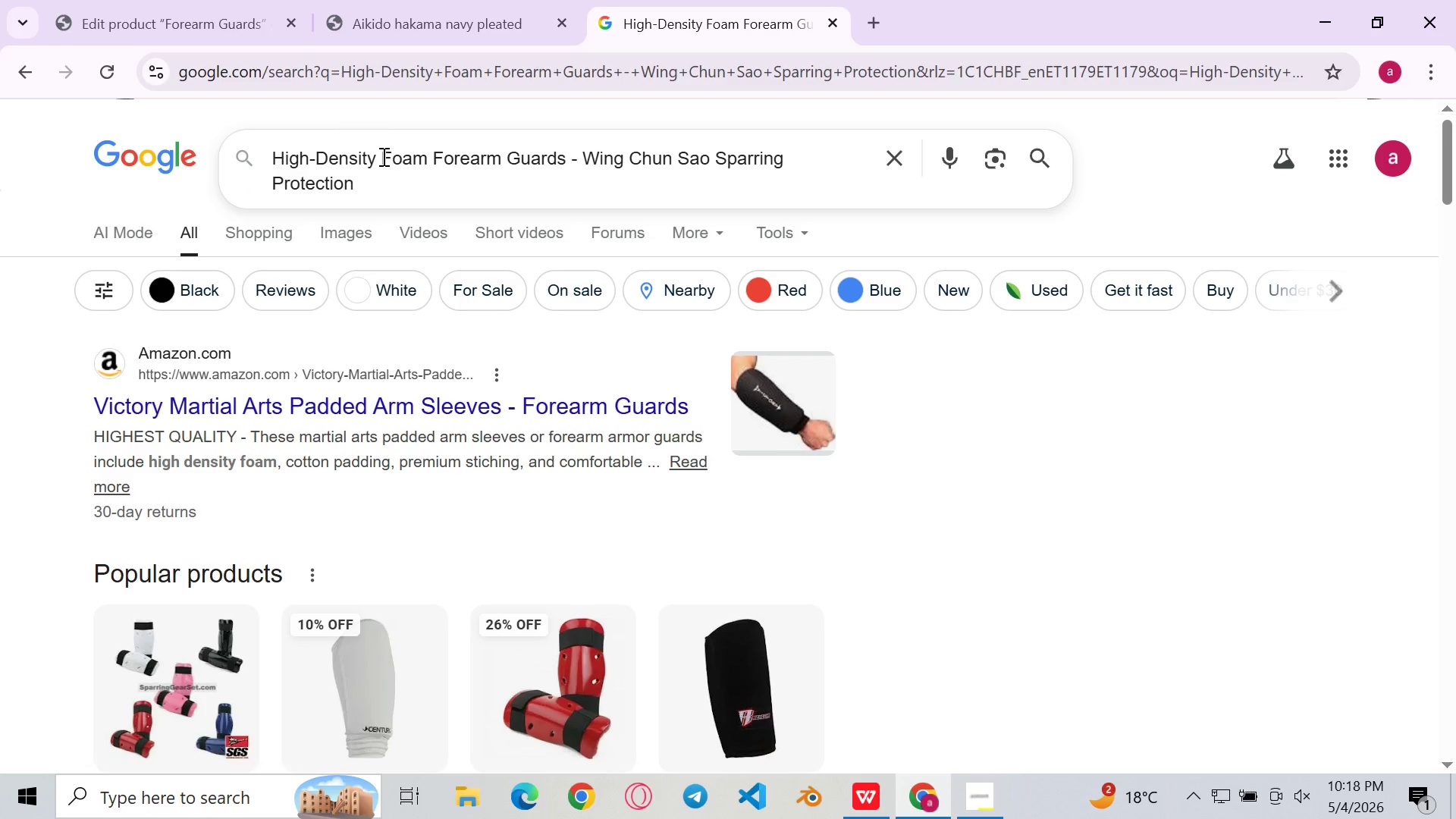 
left_click_drag(start_coordinate=[382, 156], to_coordinate=[290, 165])
 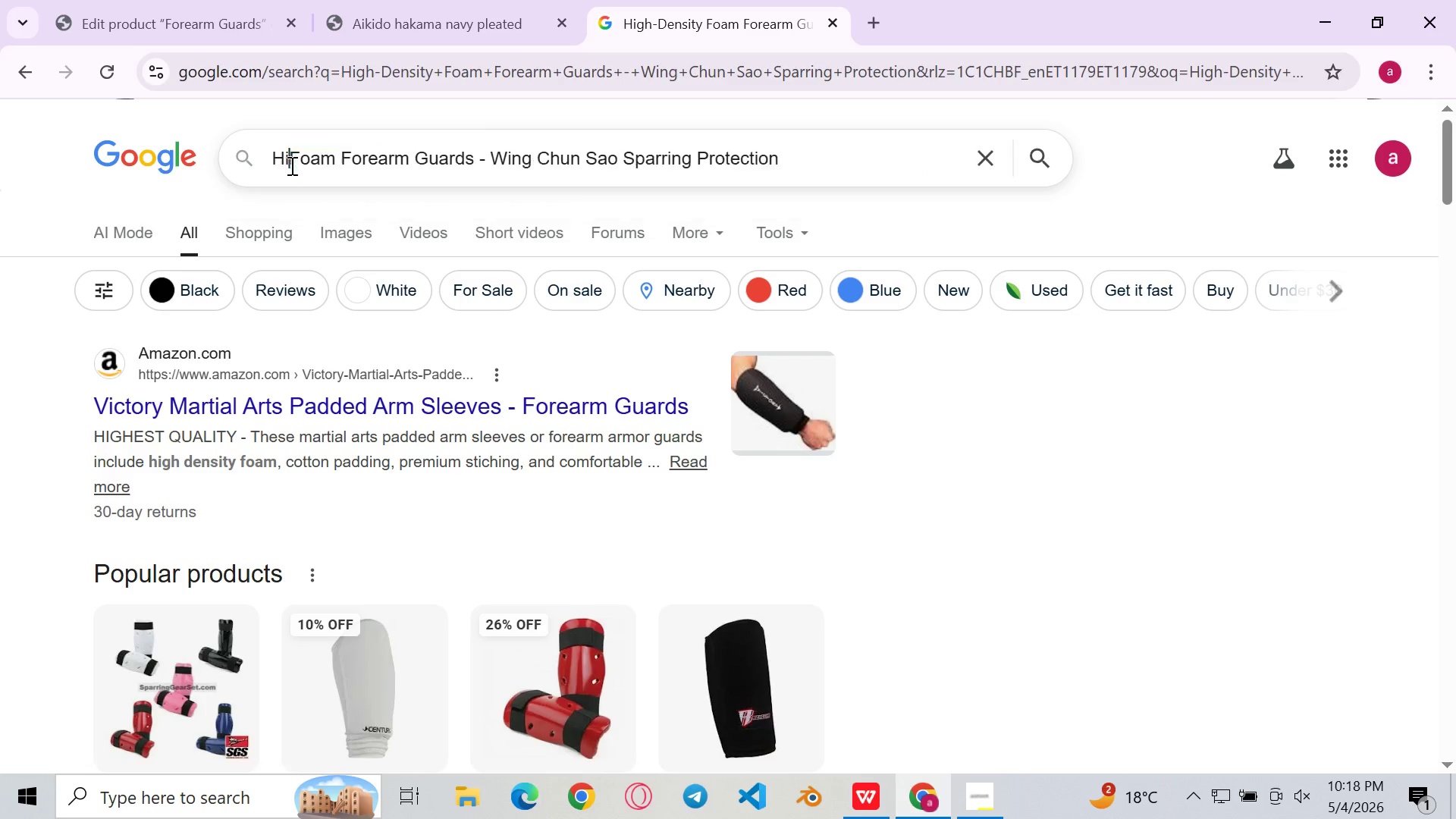 
key(Backspace)
 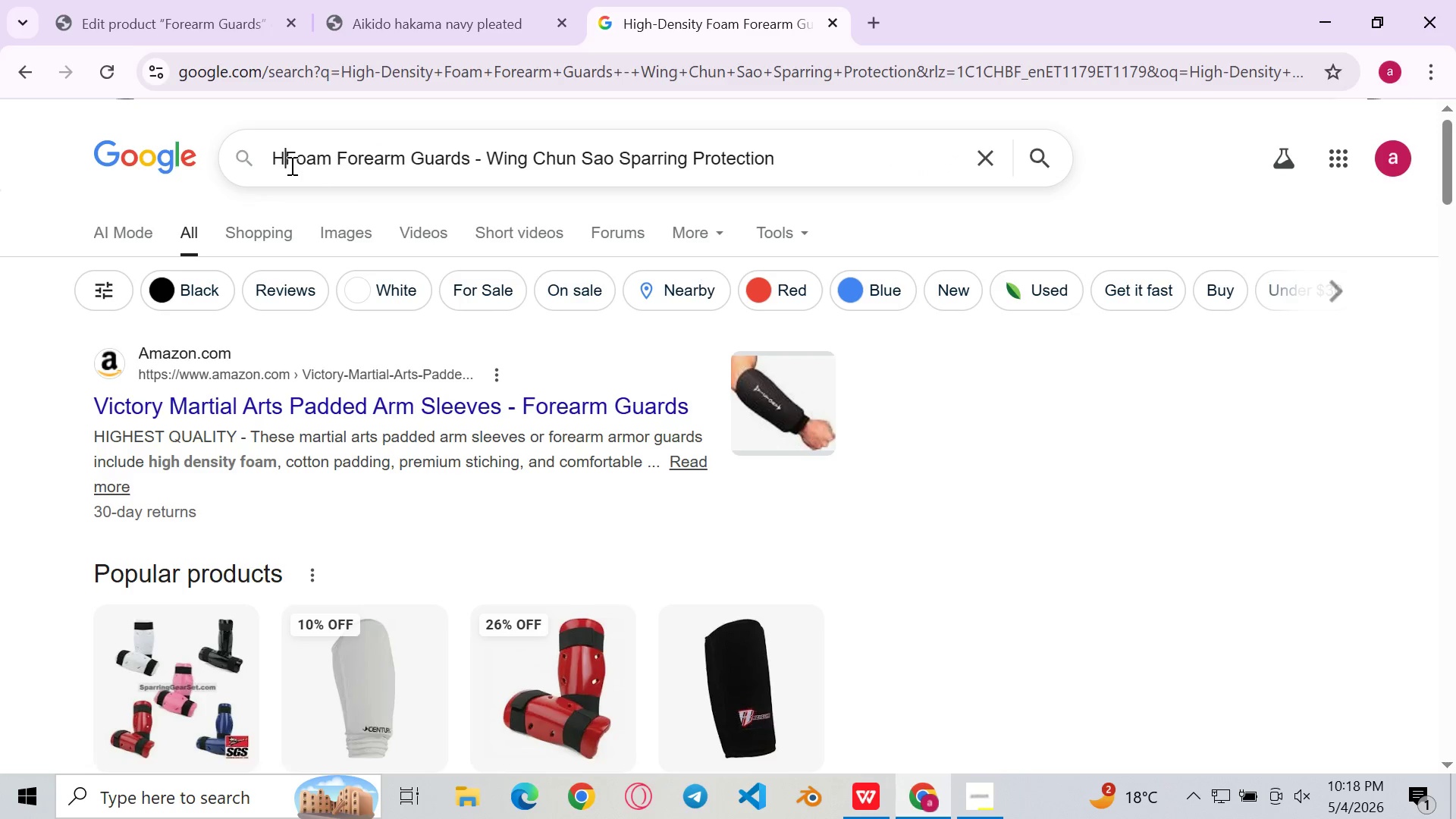 
key(Backspace)
 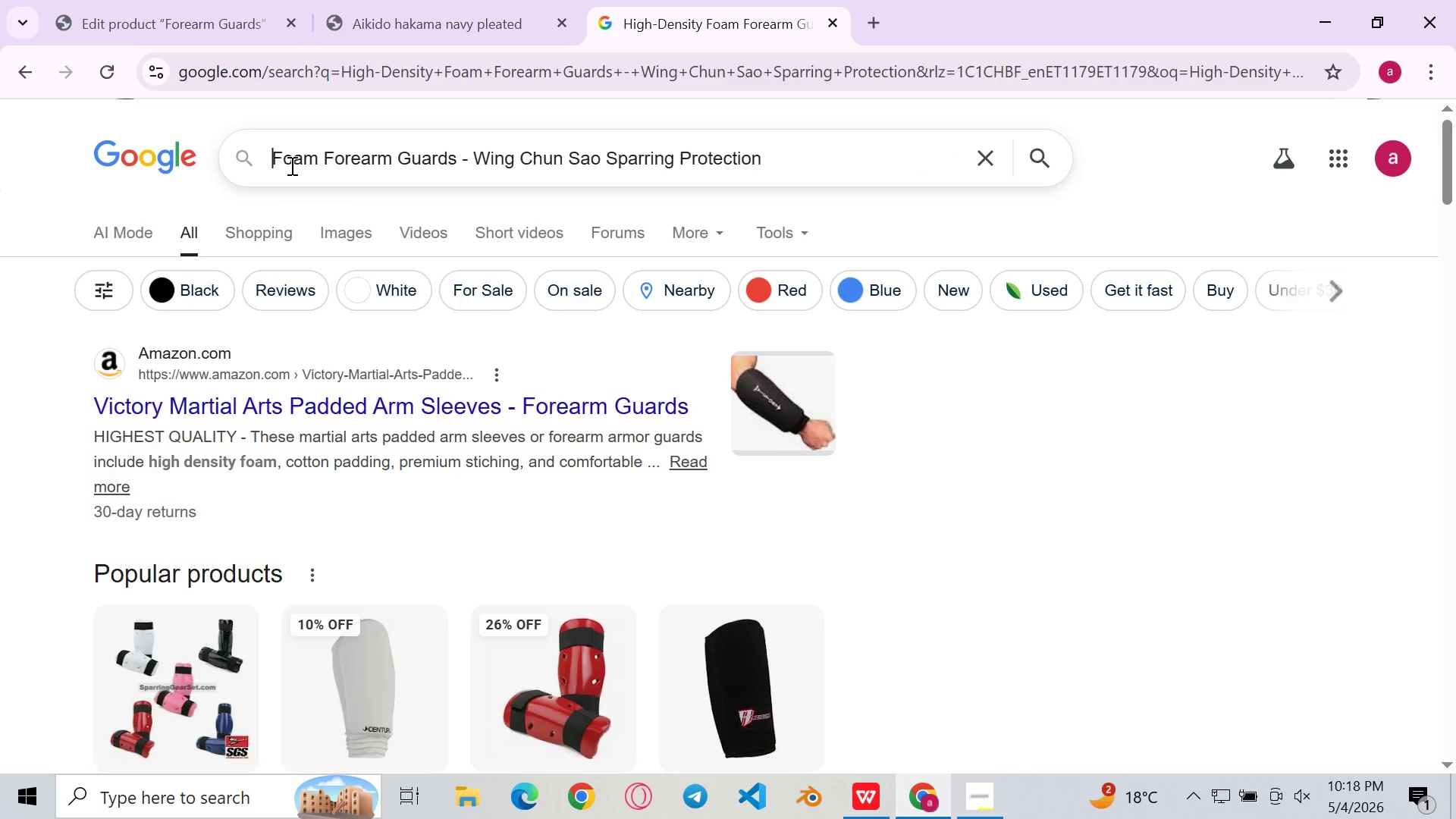 
key(Backspace)
 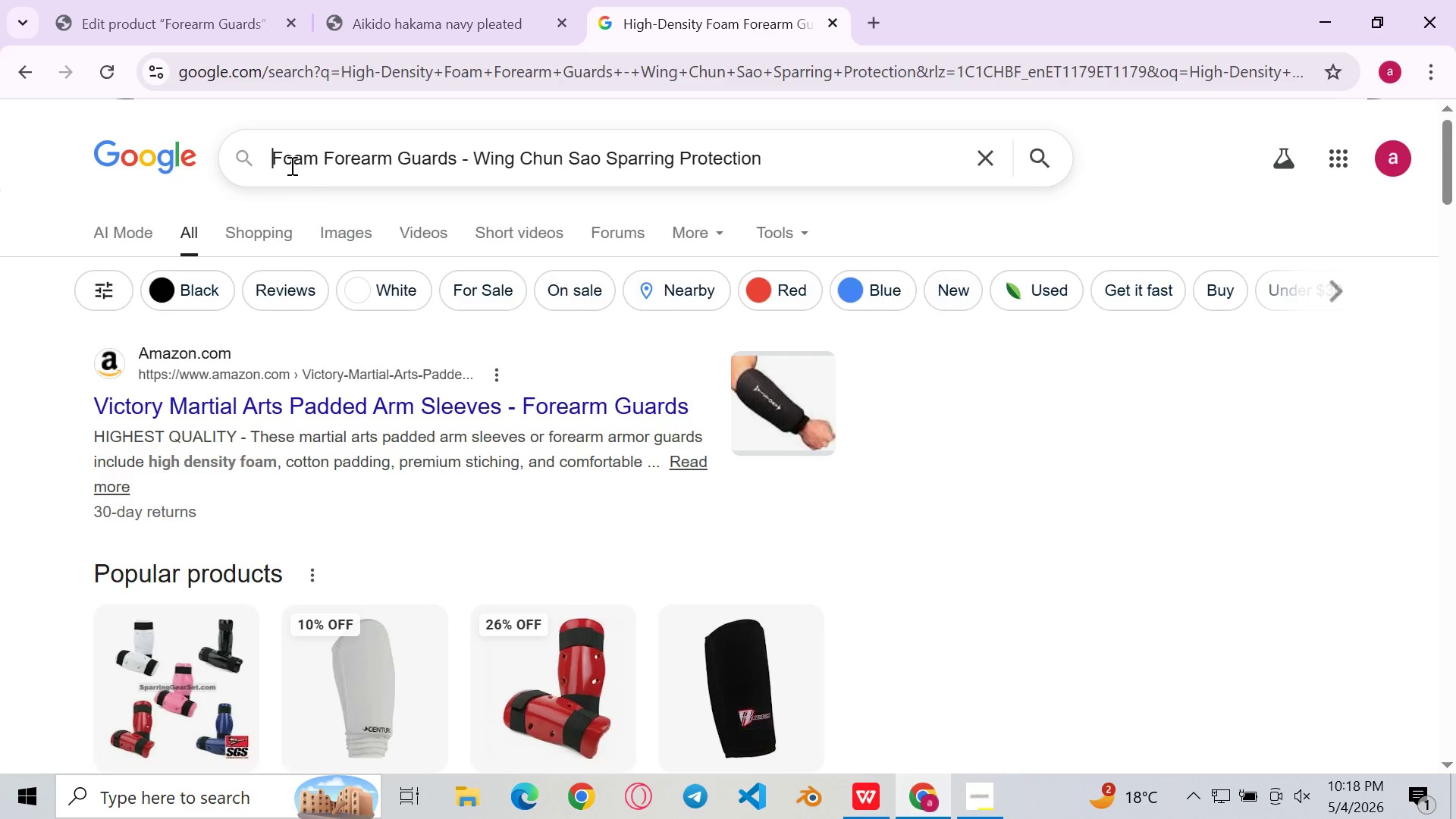 
key(Backspace)
 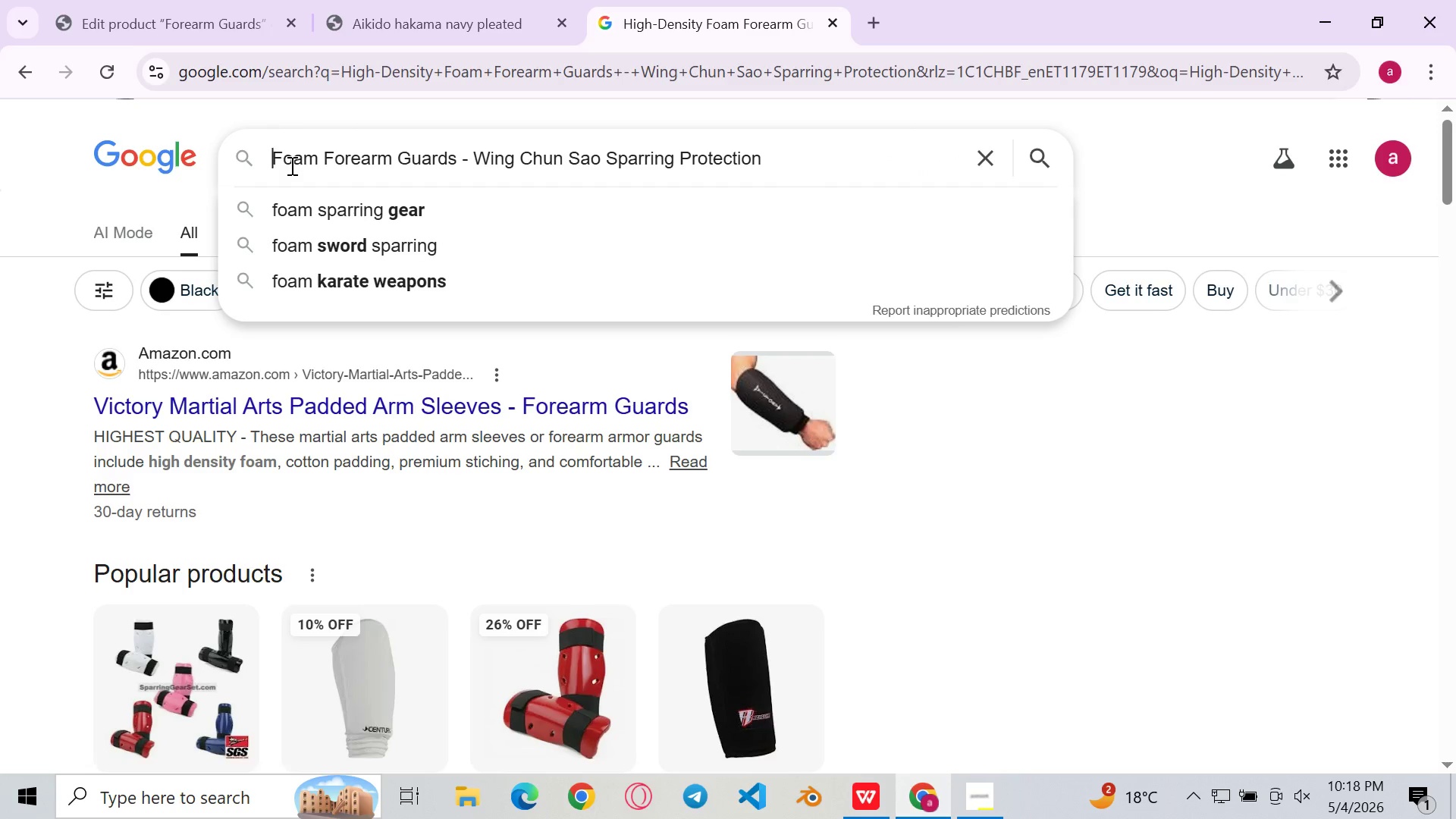 
key(Enter)
 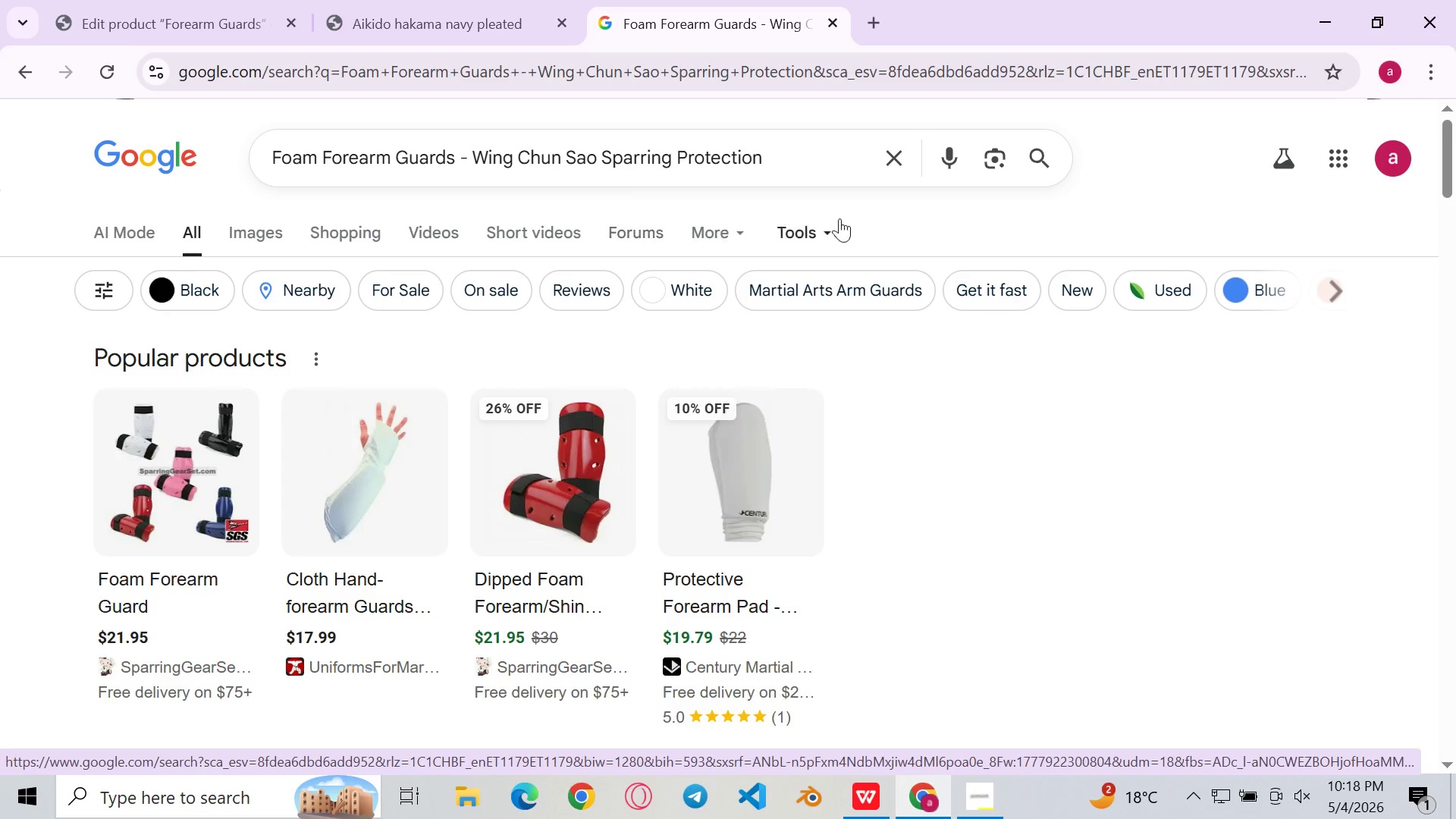 
wait(7.11)
 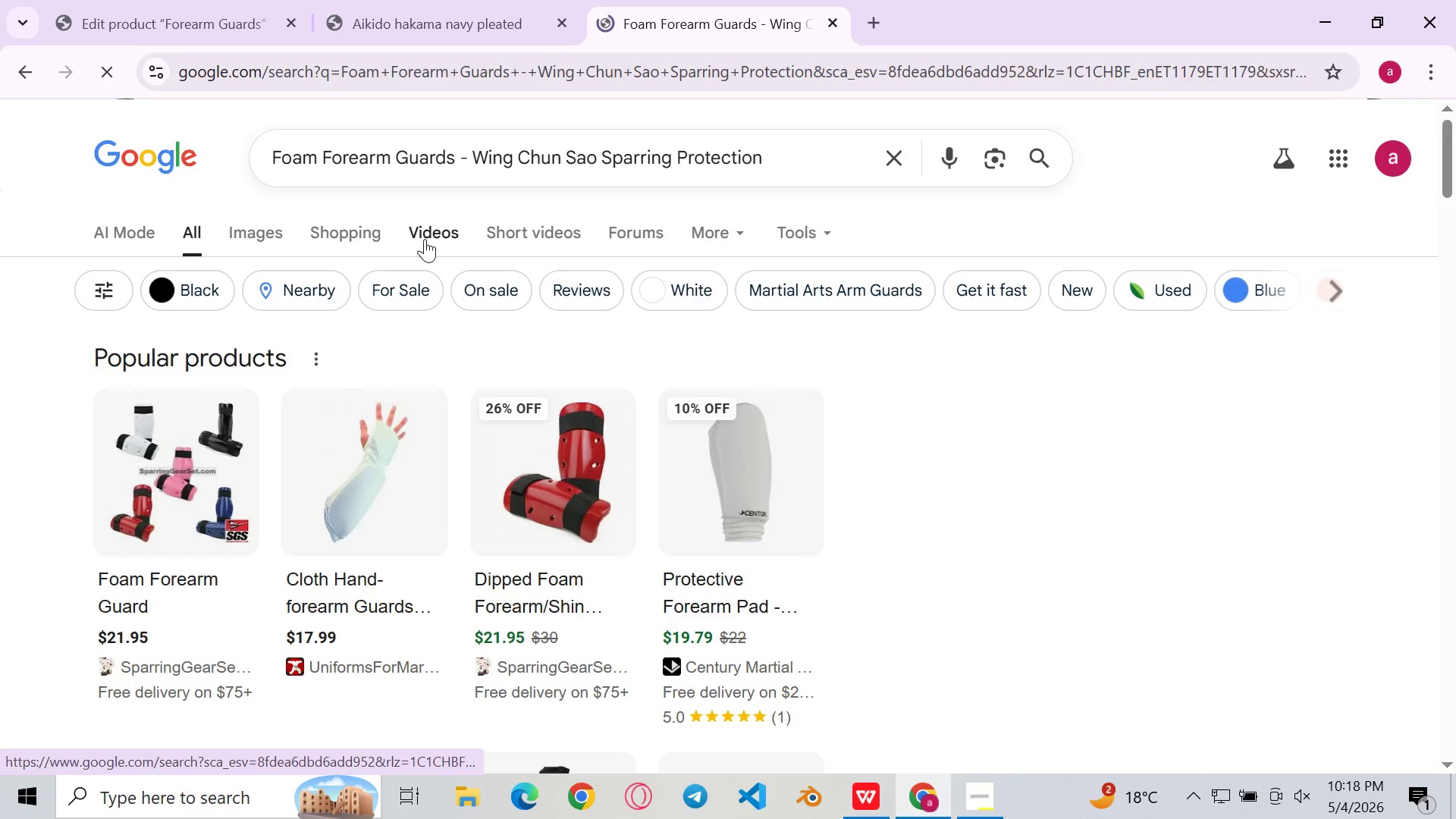 
left_click([265, 214])
 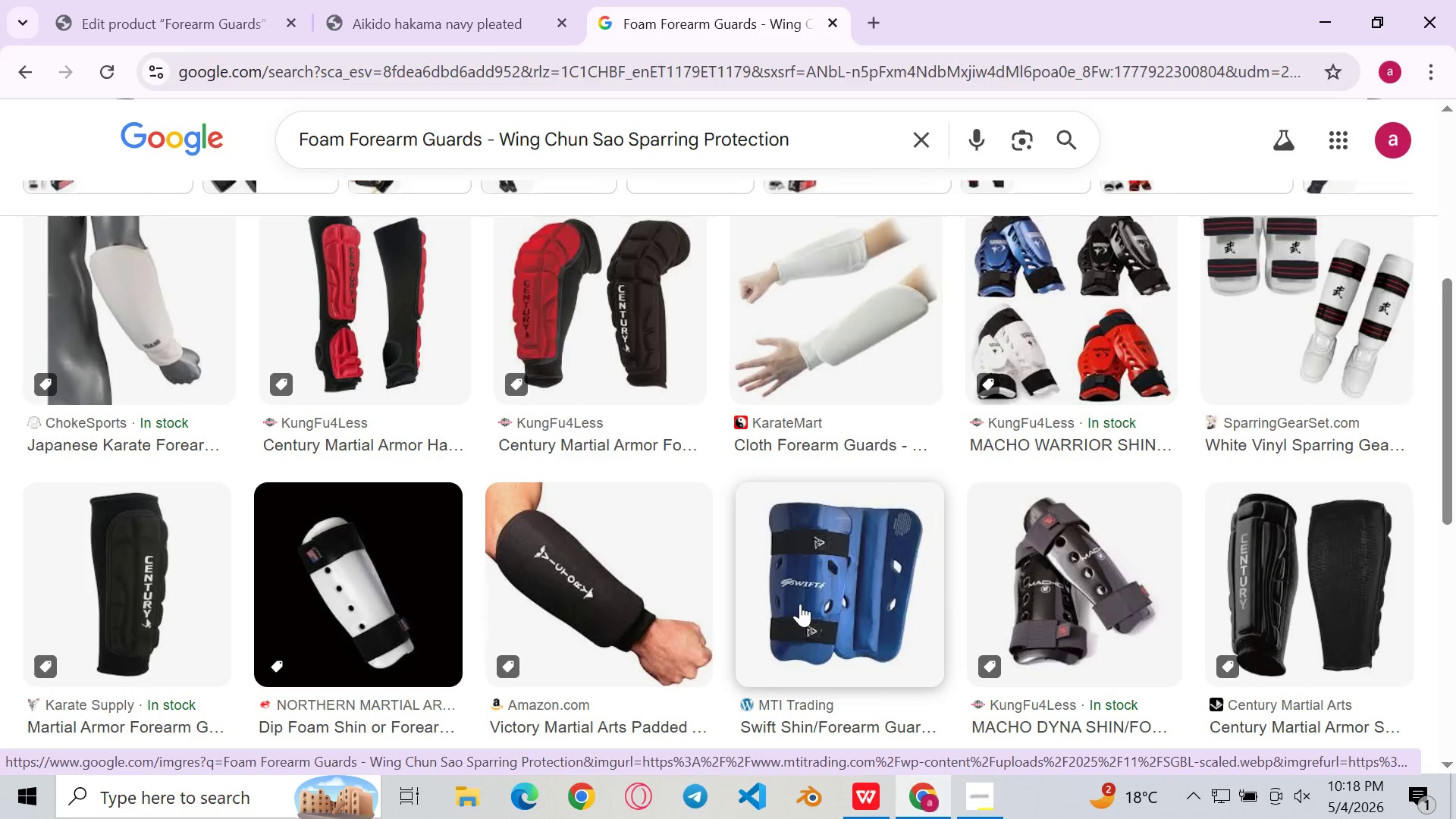 
wait(16.34)
 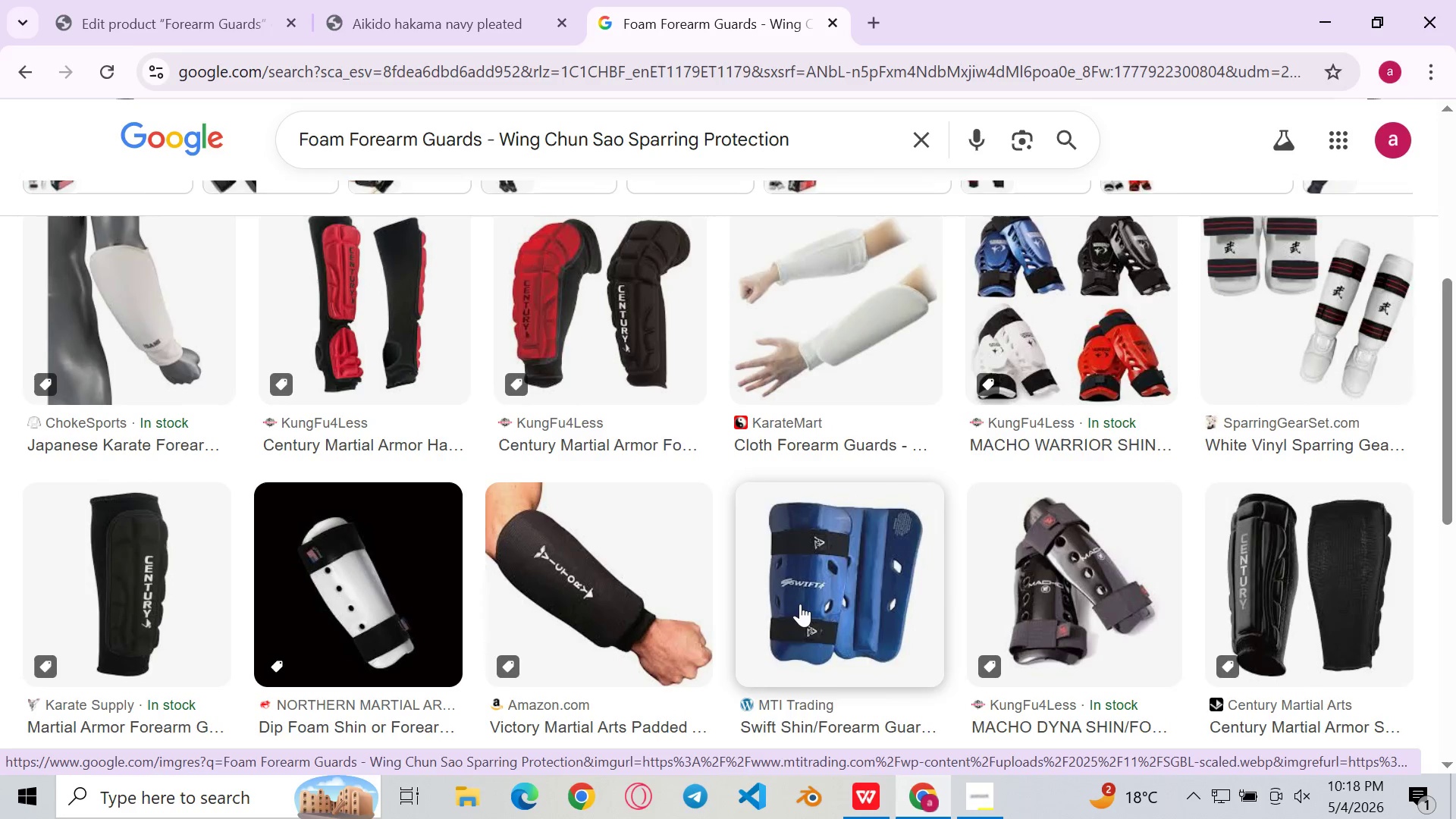 
left_click([632, 363])
 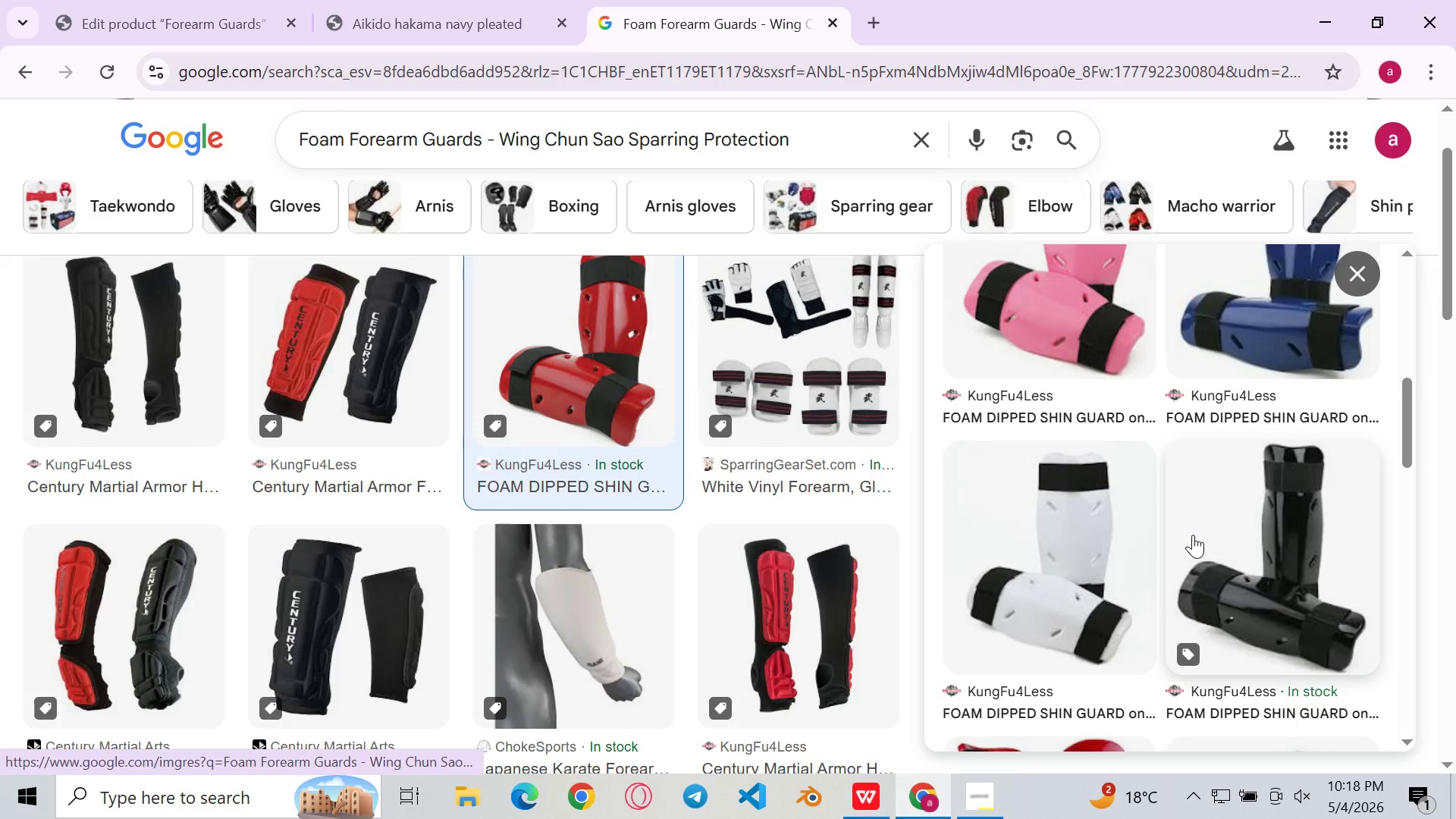 
wait(7.25)
 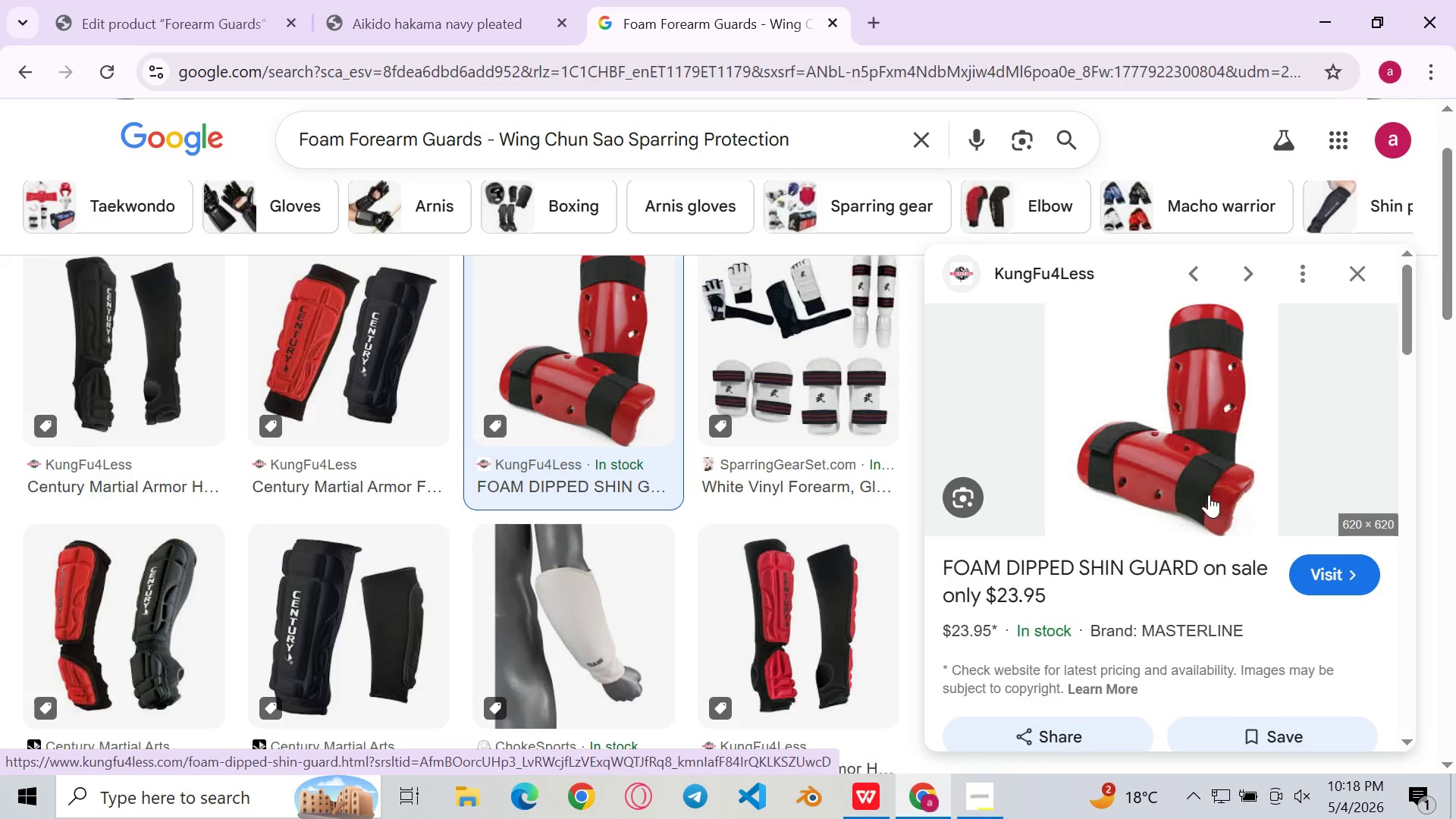 
mouse_move([135, 471])
 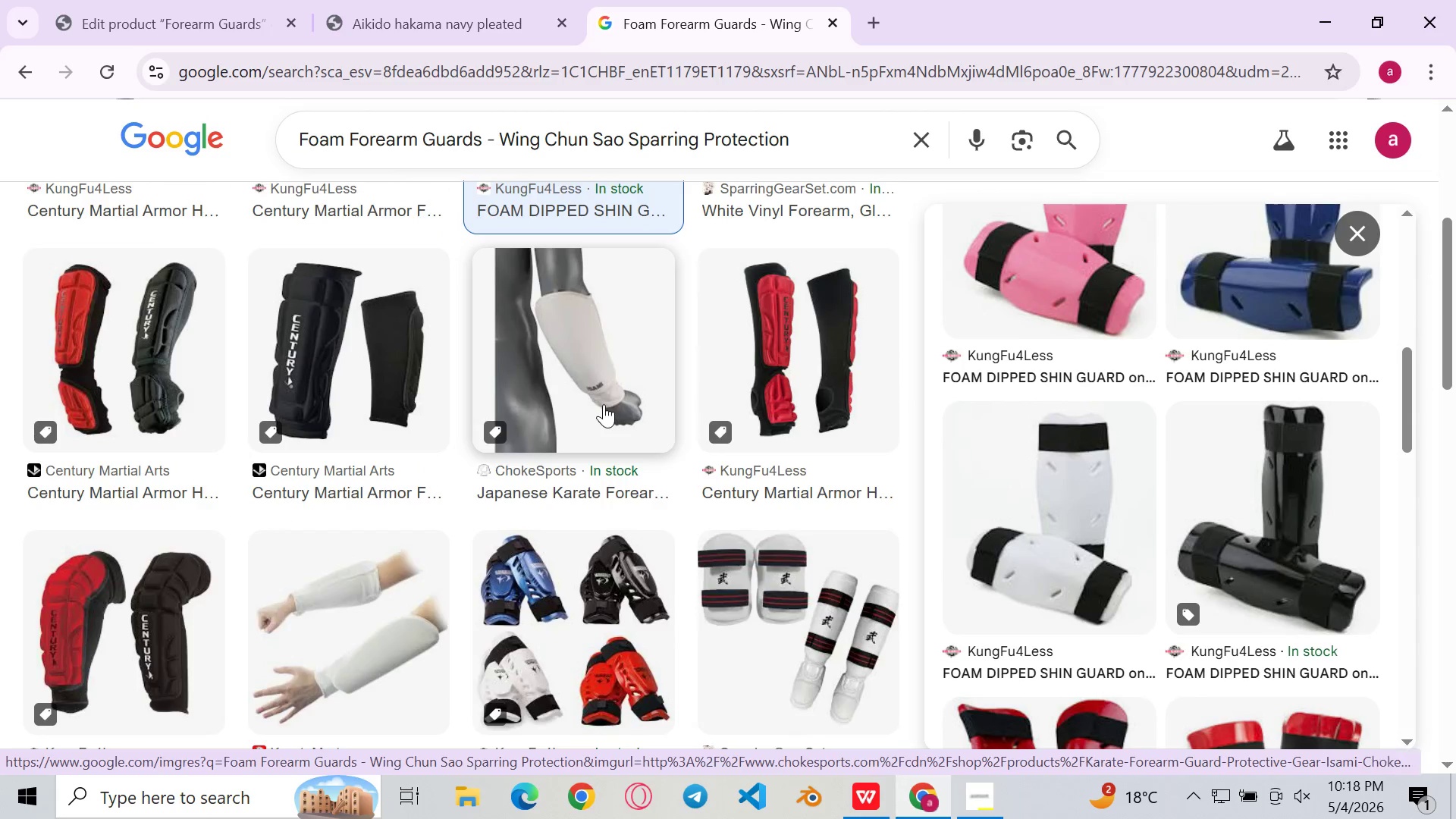 
left_click([604, 404])
 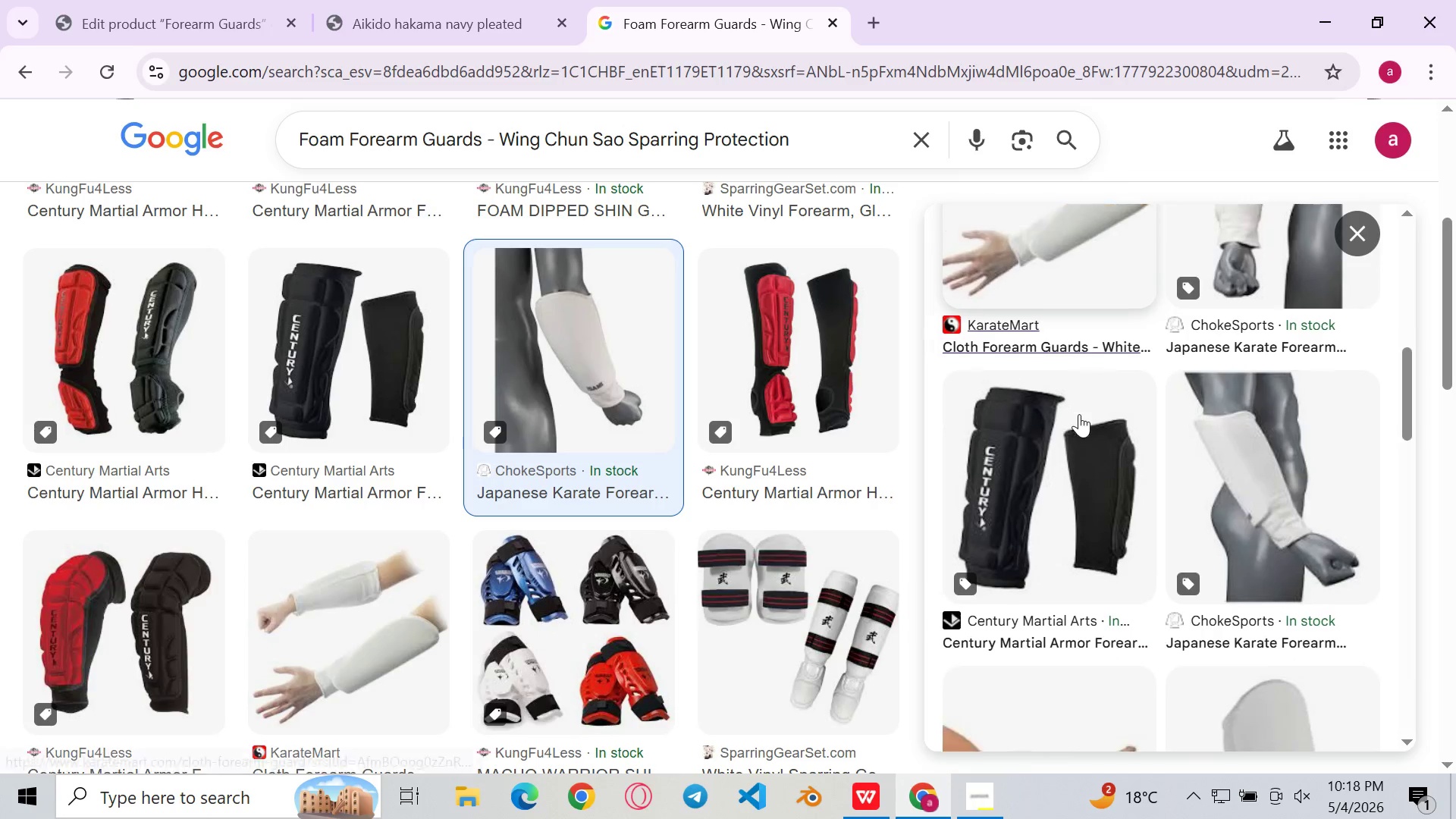 
wait(9.45)
 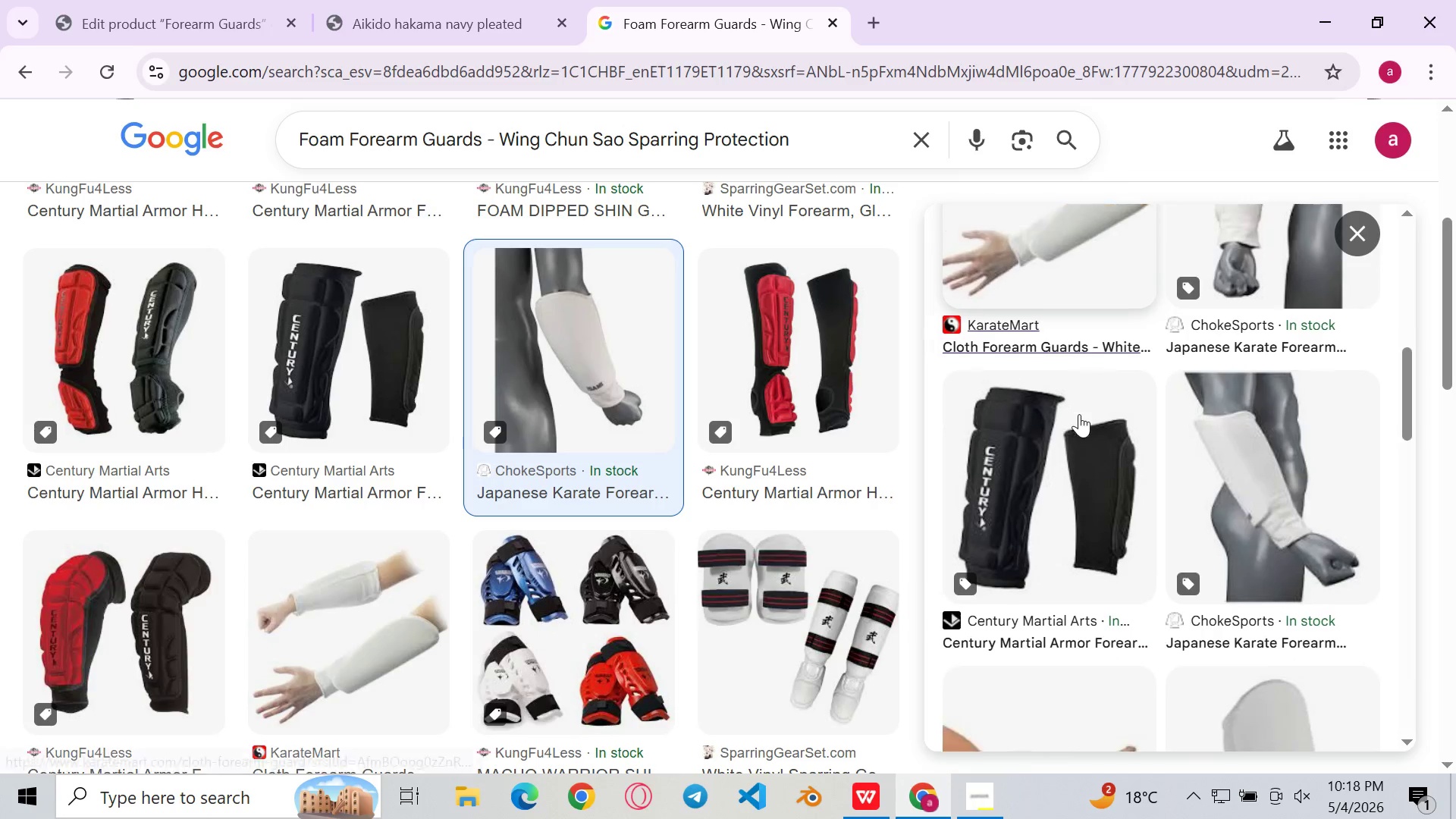 
left_click([1103, 400])
 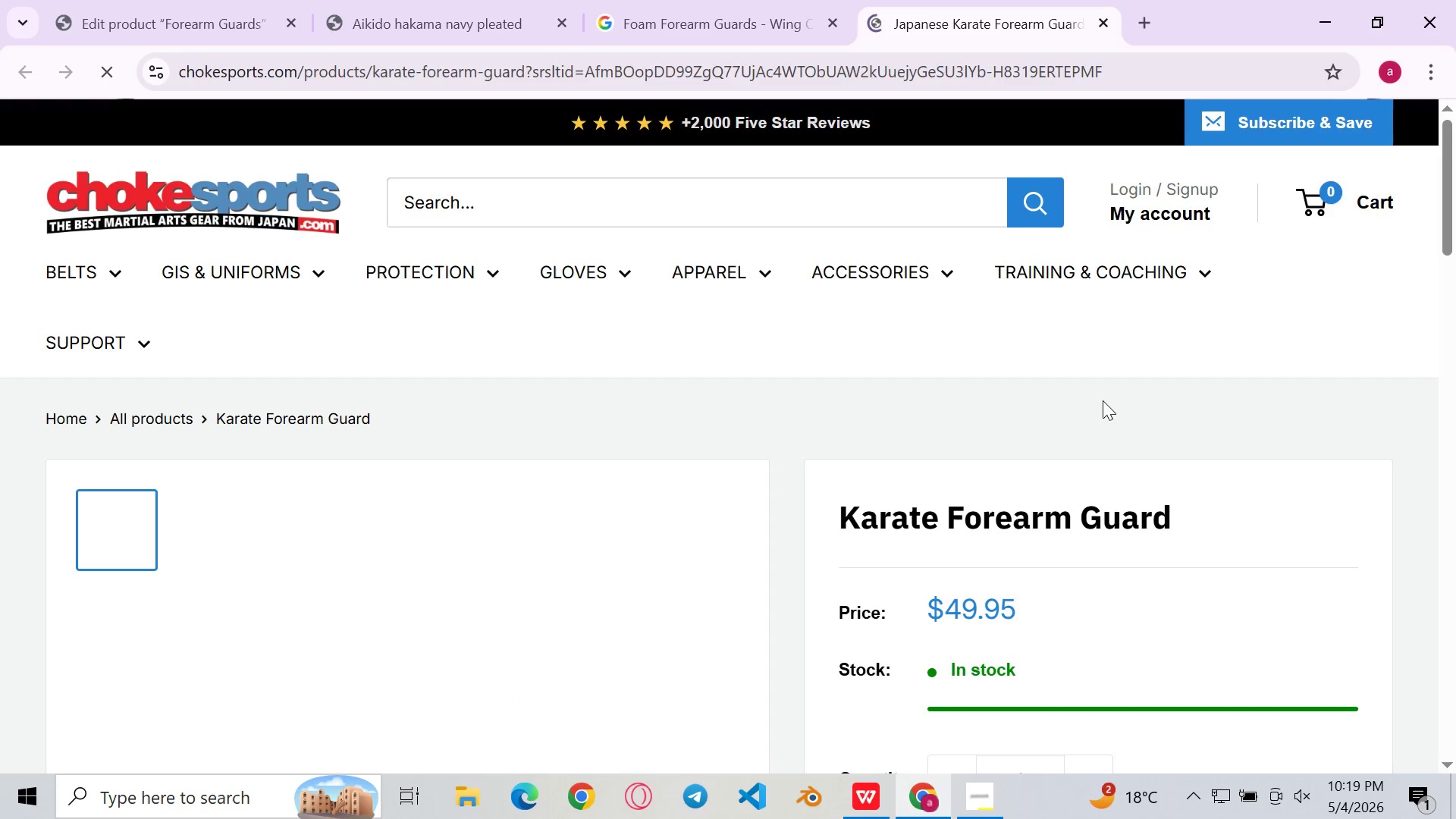 
left_click([972, 816])